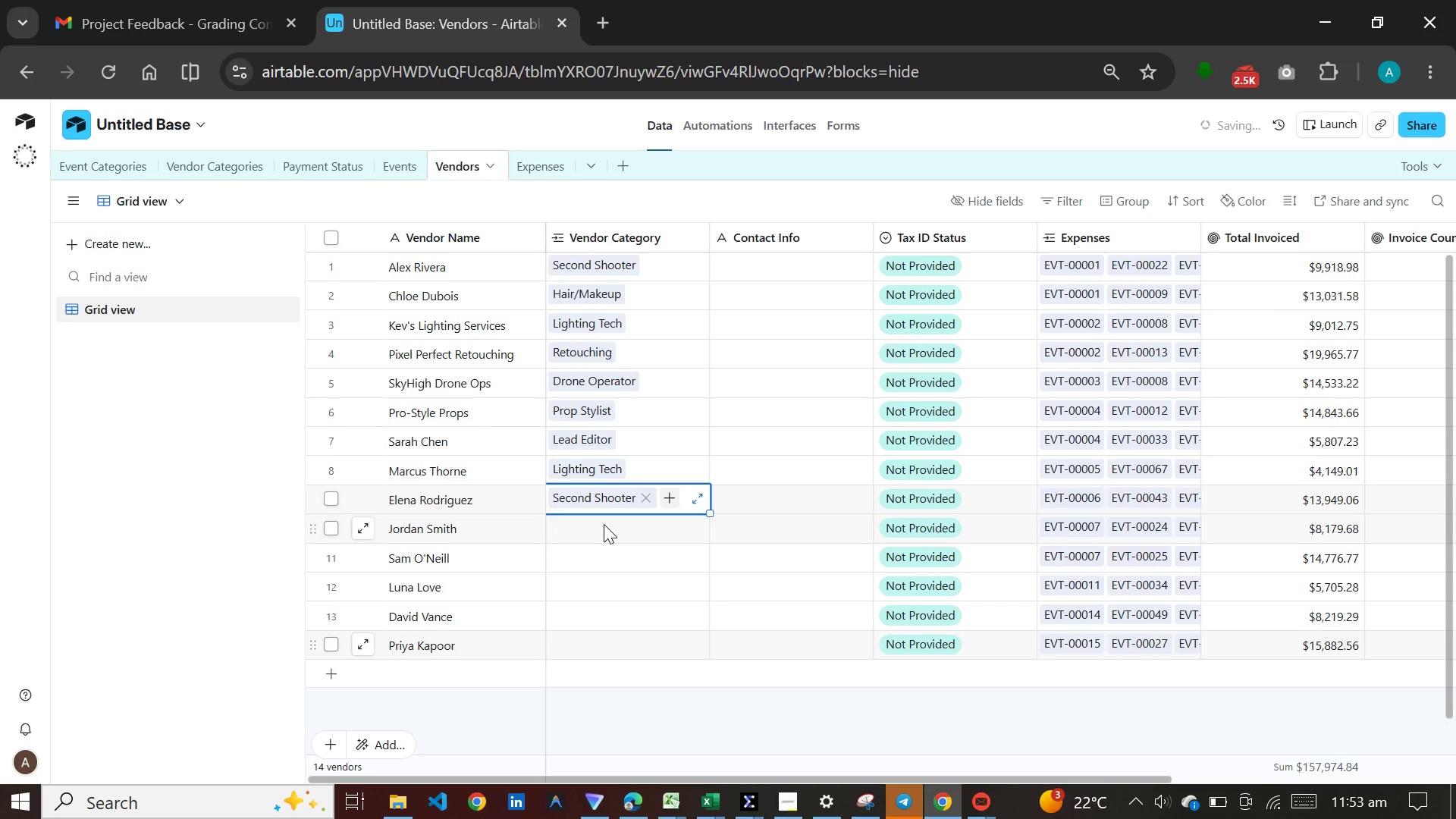 
left_click([604, 524])
 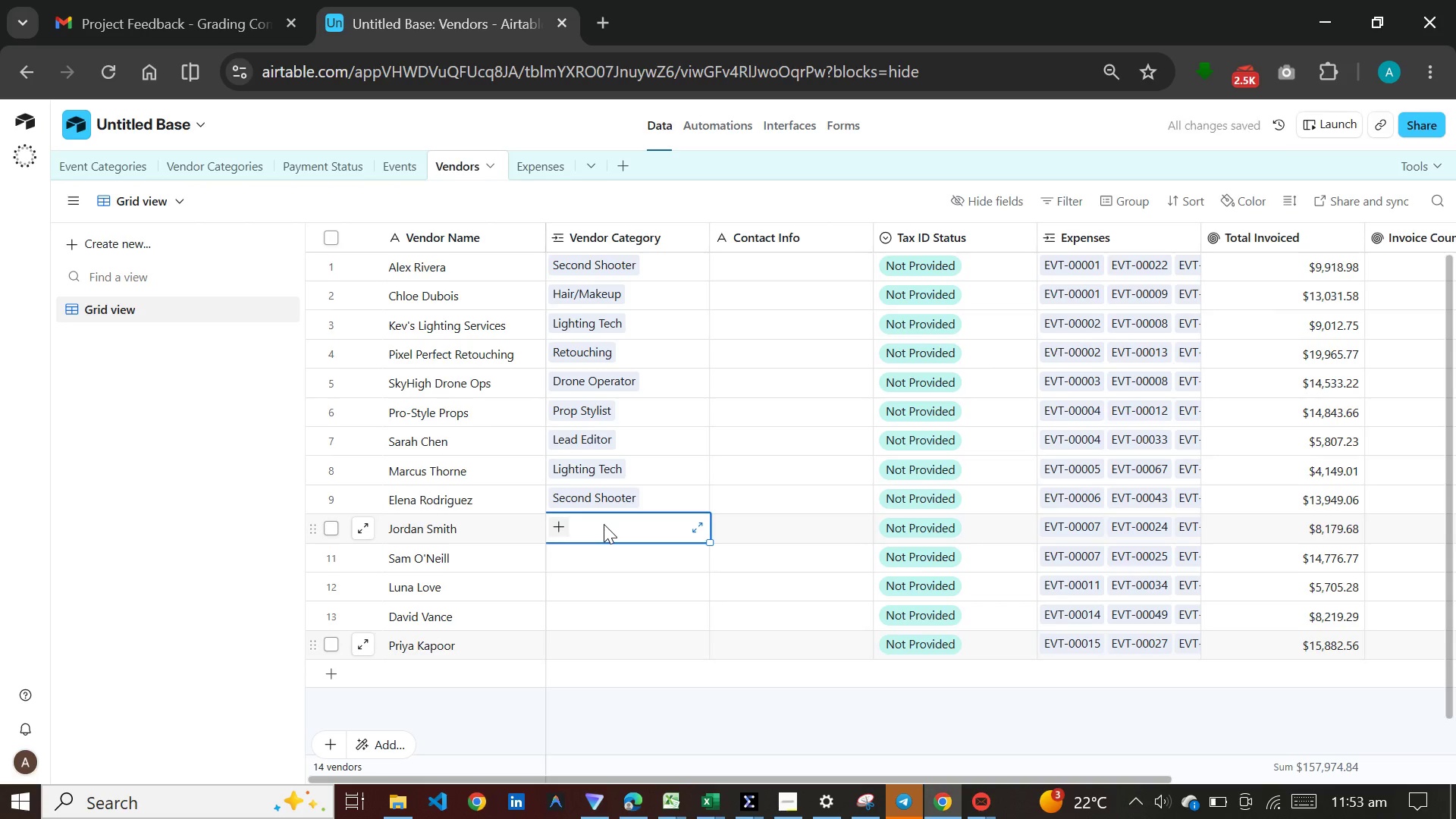 
type(se)
 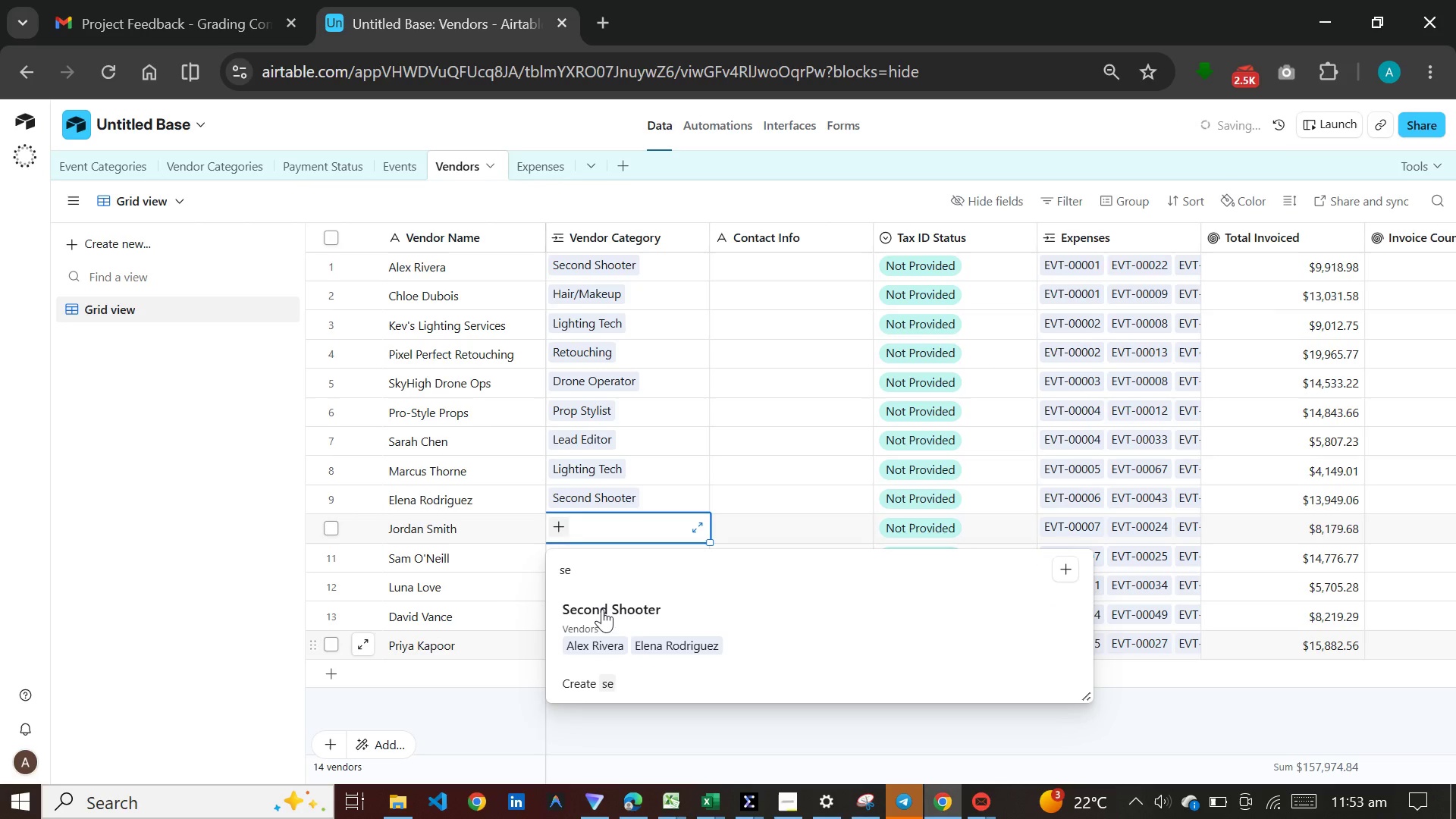 
left_click([602, 626])
 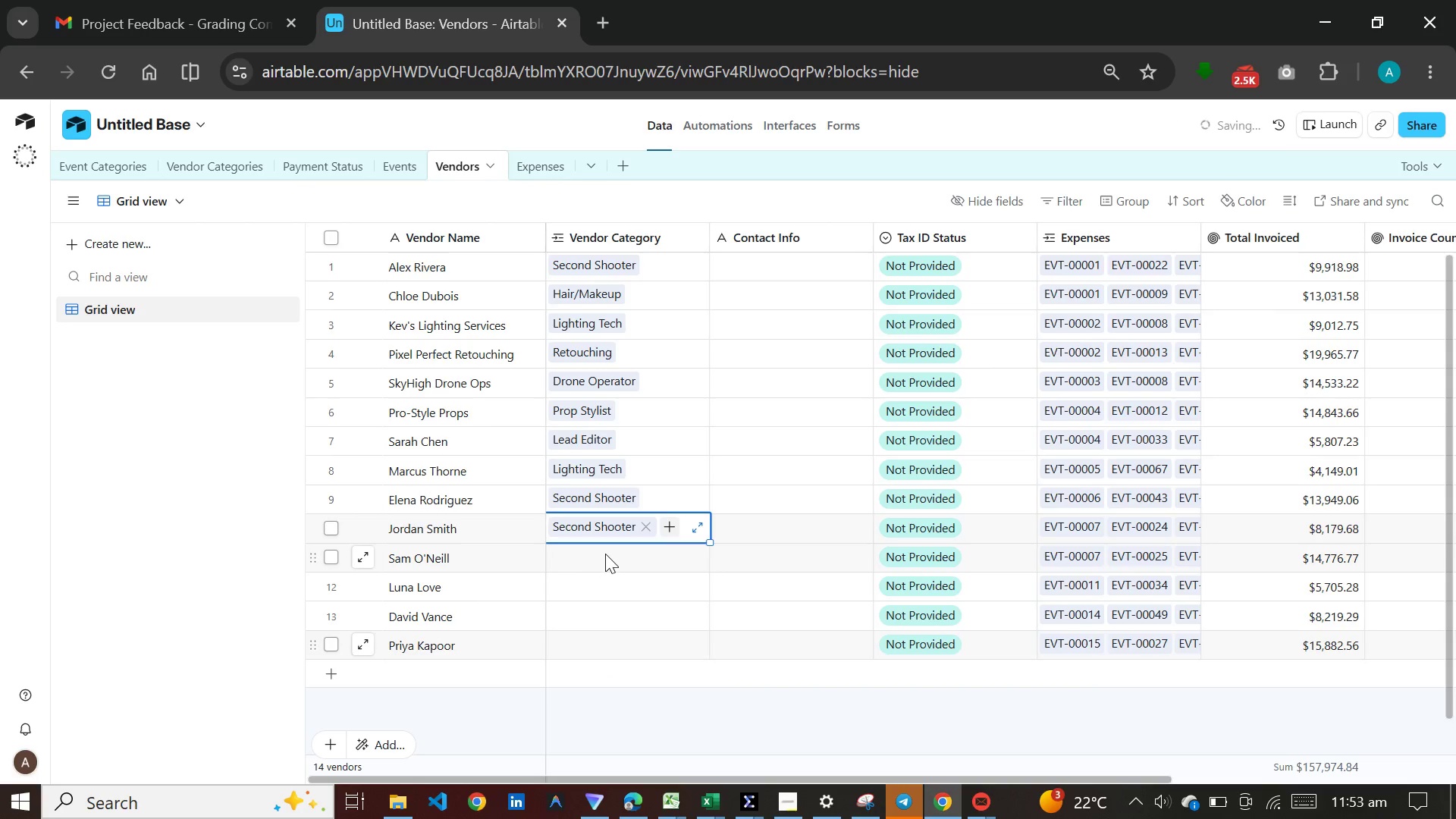 
left_click([605, 553])
 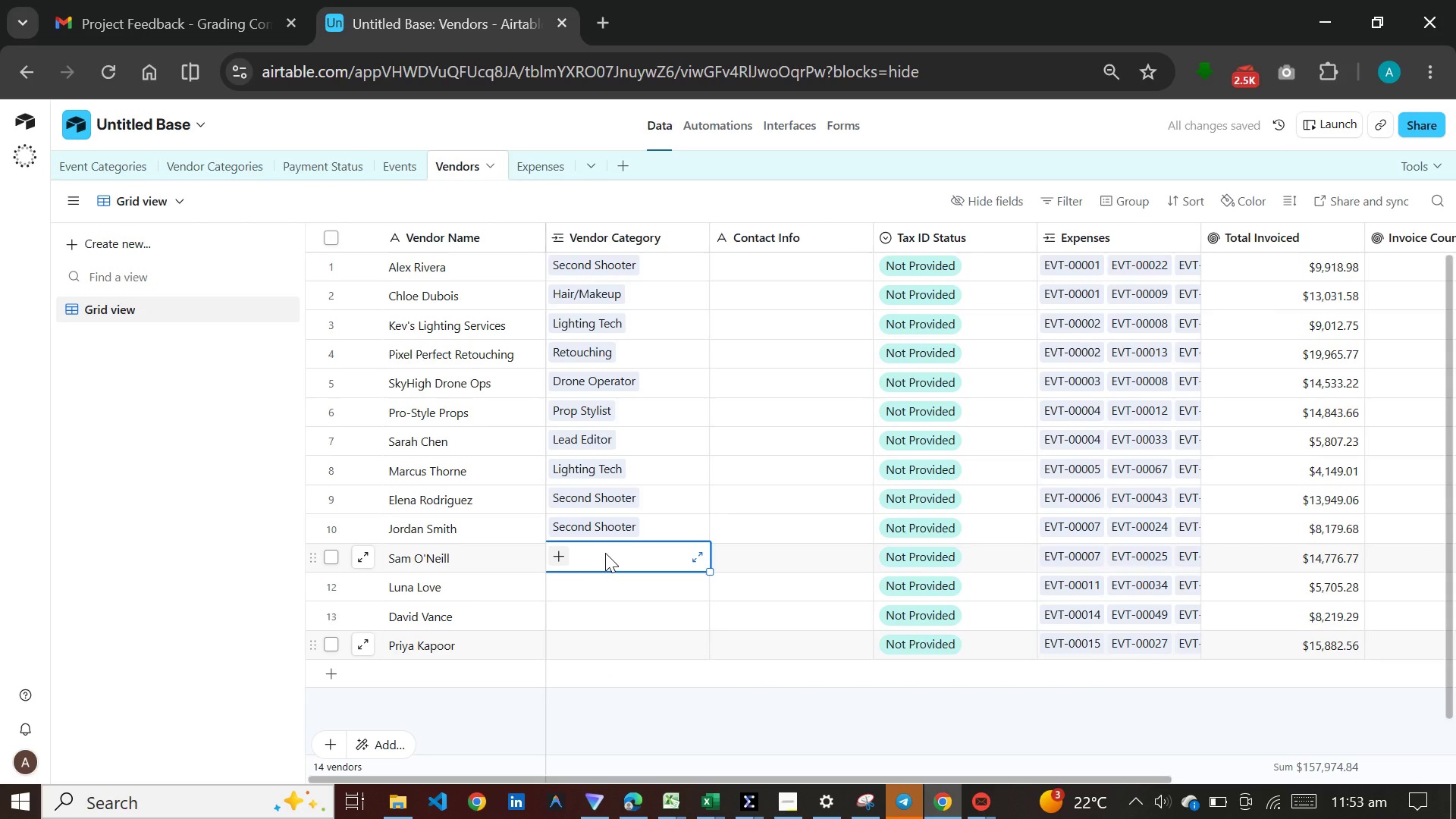 
type(le)
 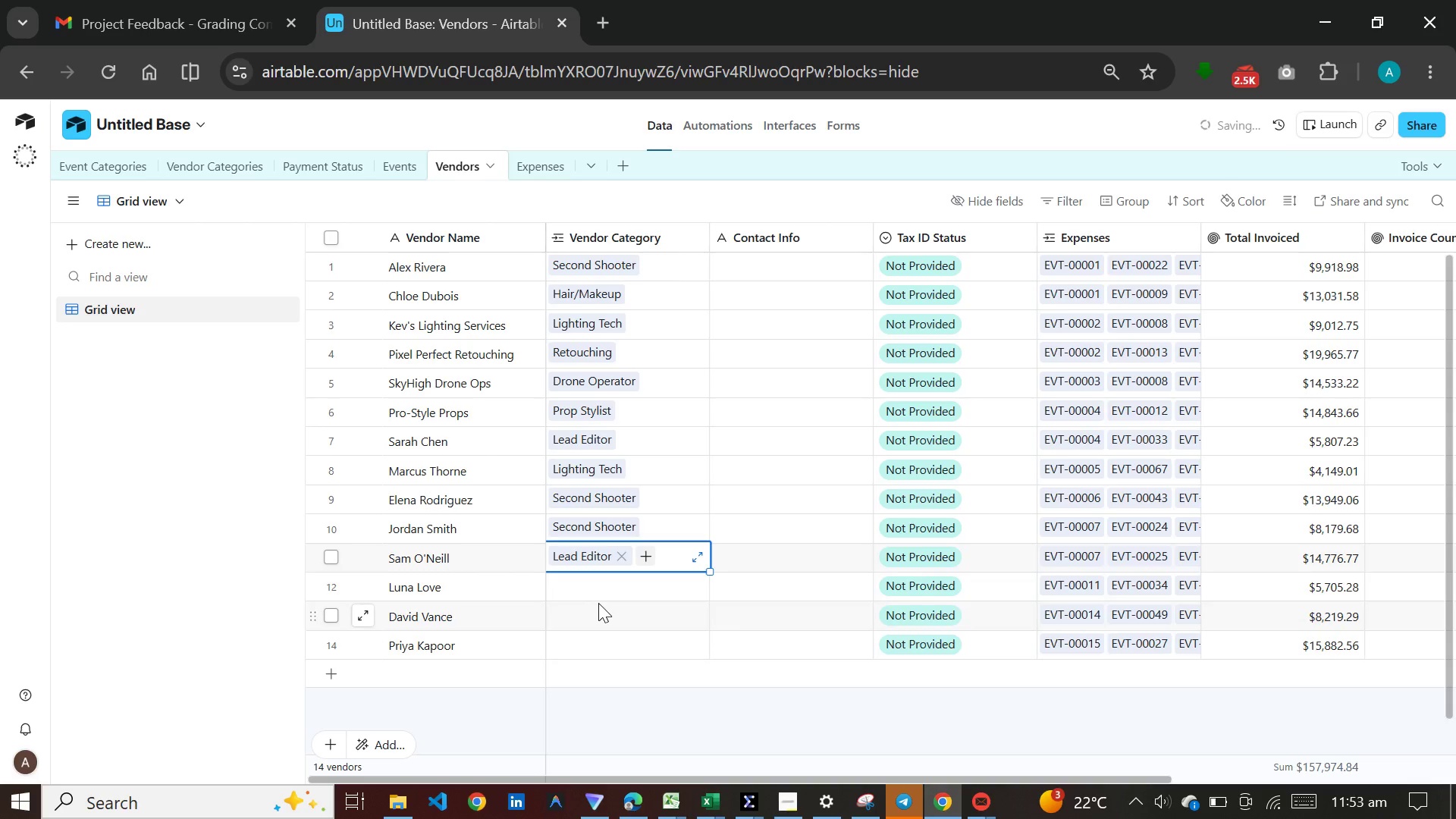 
left_click([600, 579])
 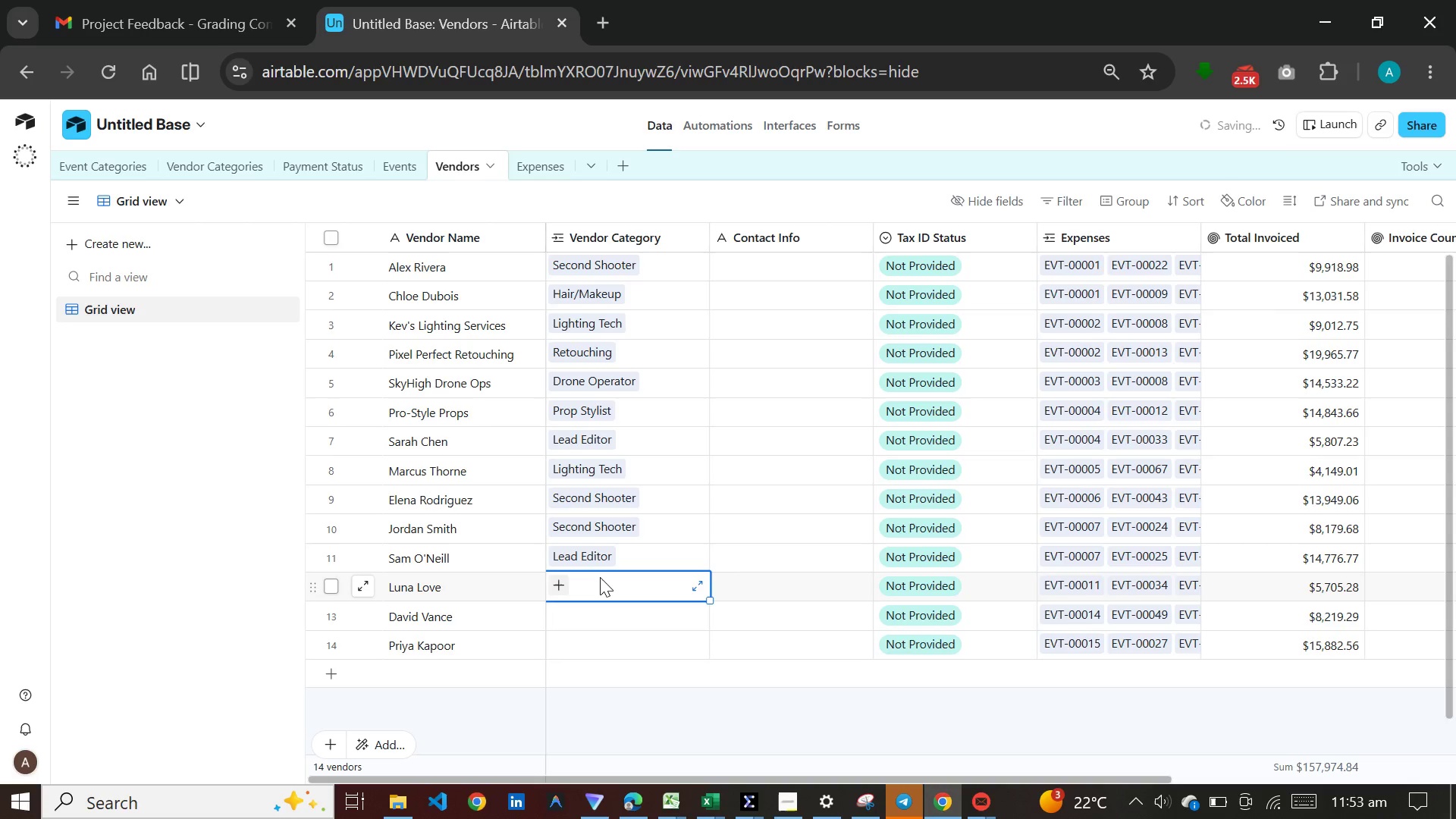 
type(le)
 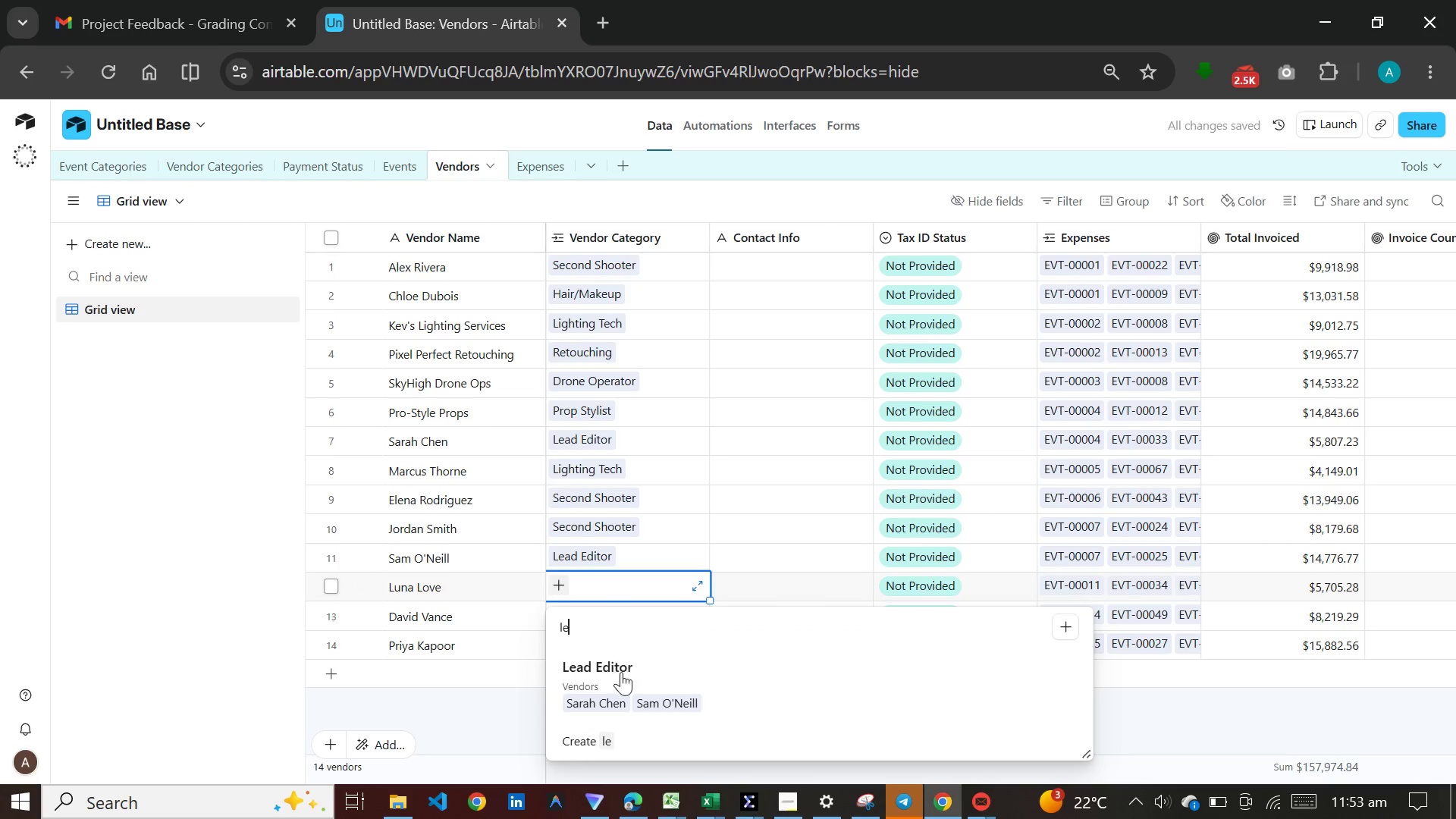 
left_click([621, 679])
 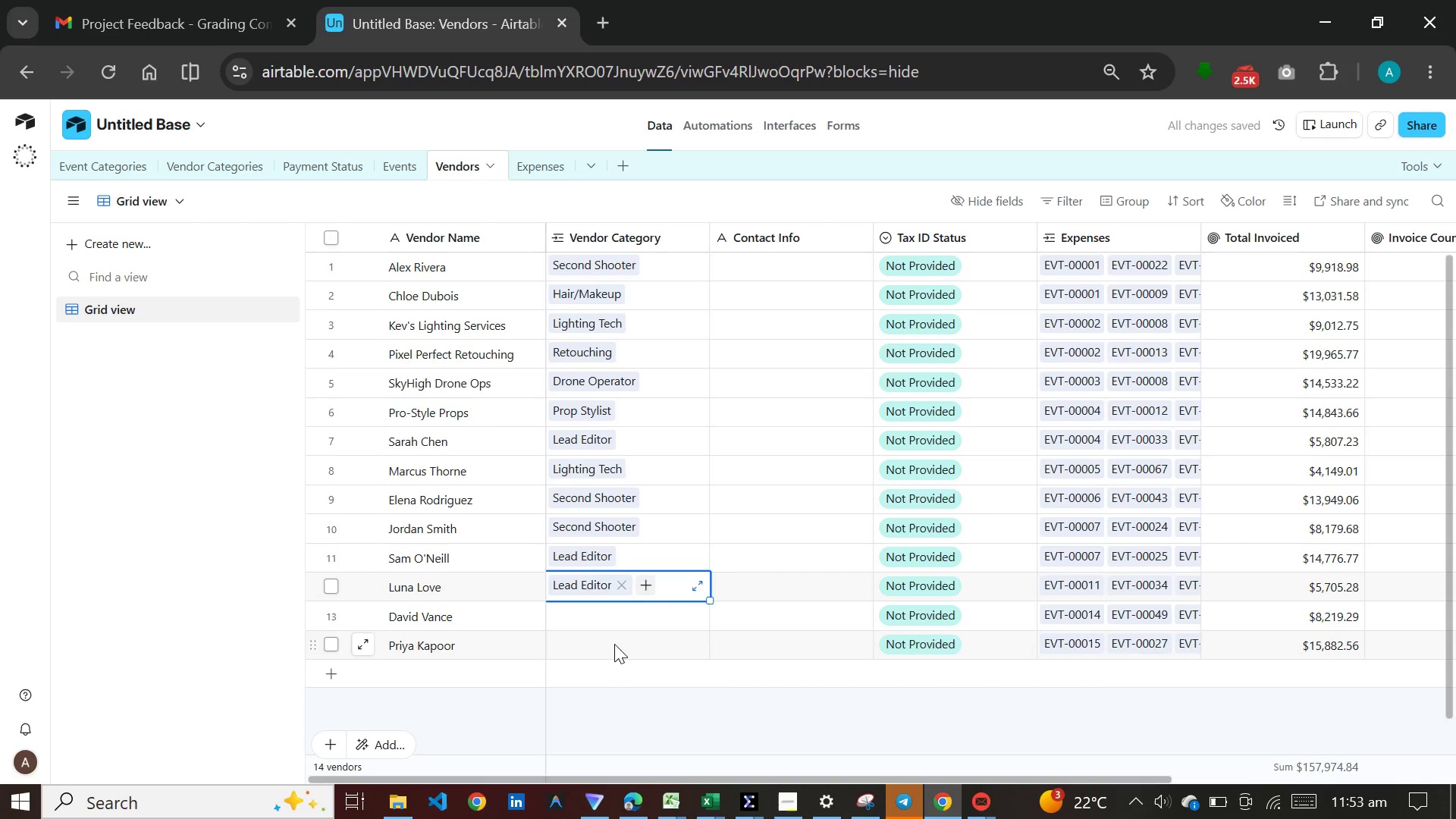 
left_click([612, 615])
 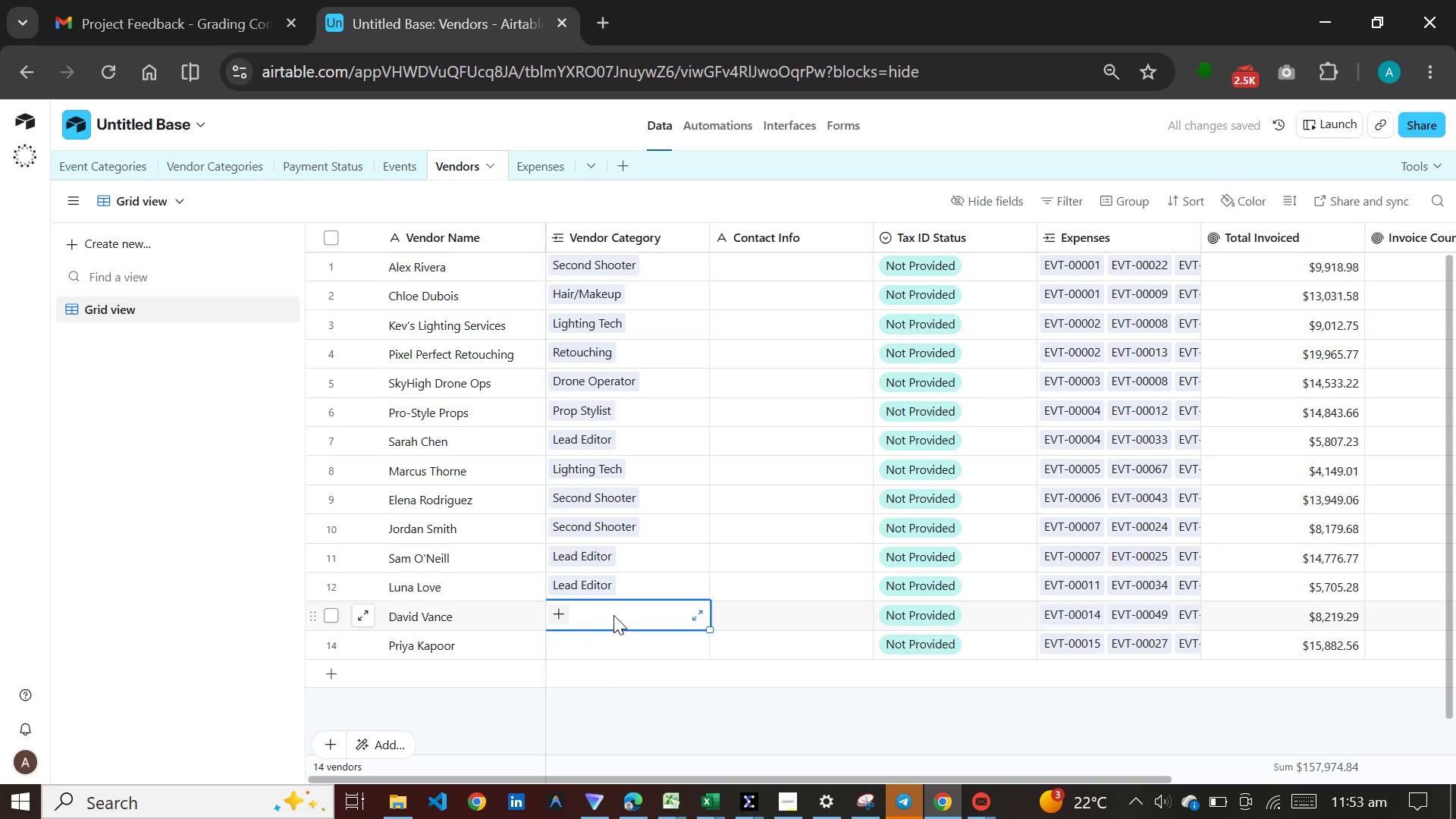 
type(le)
 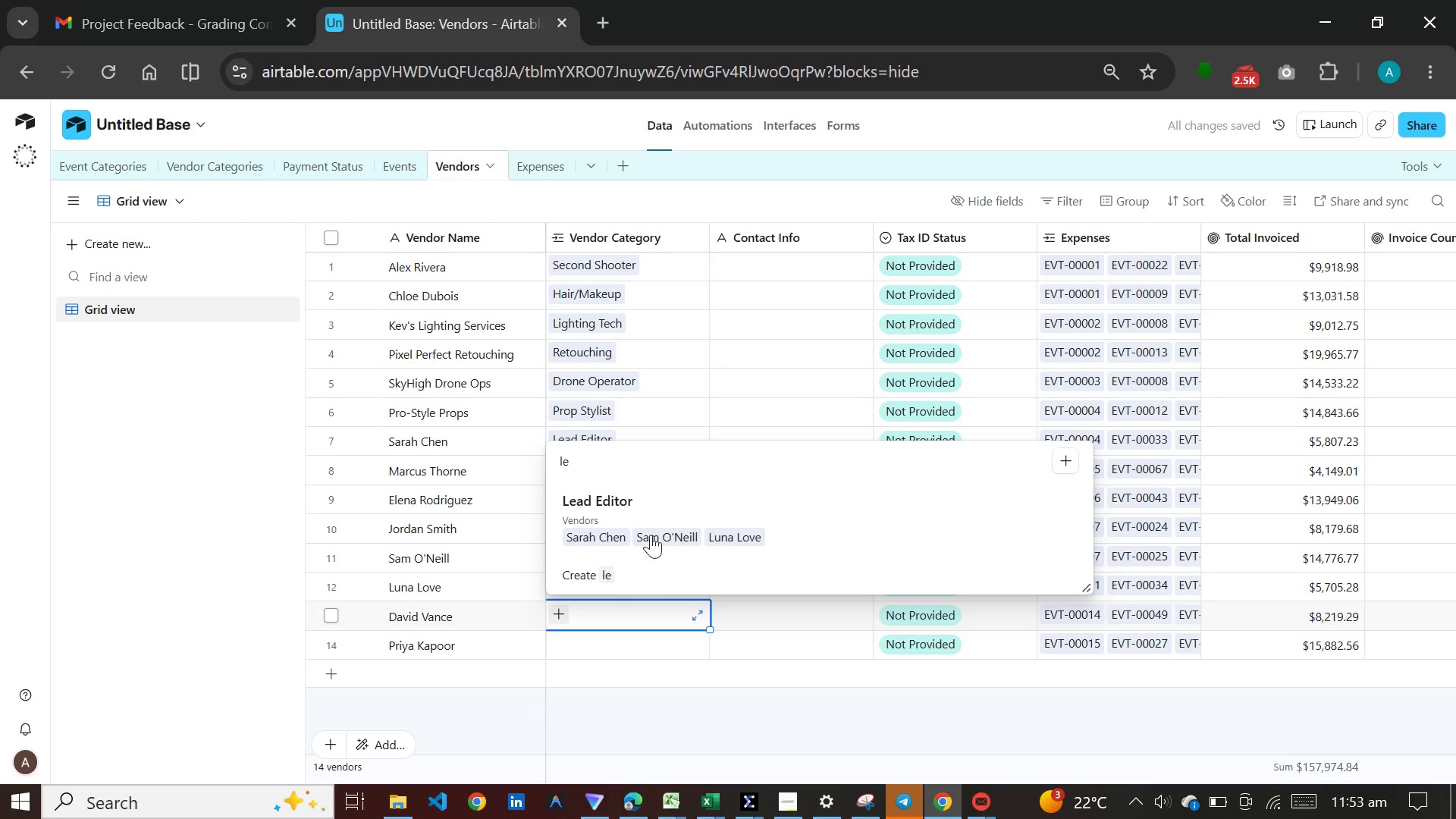 
left_click([654, 489])
 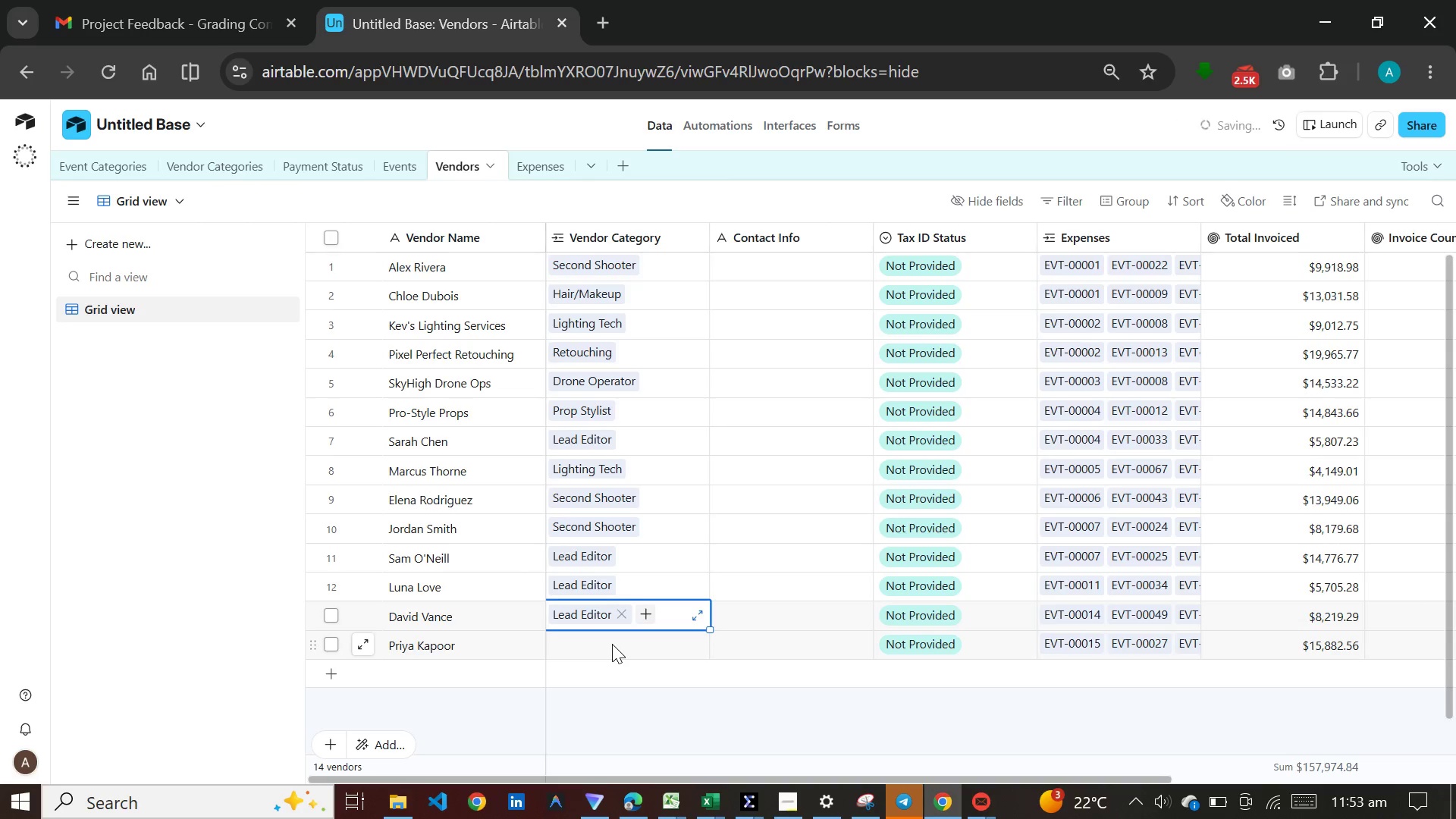 
left_click([612, 644])
 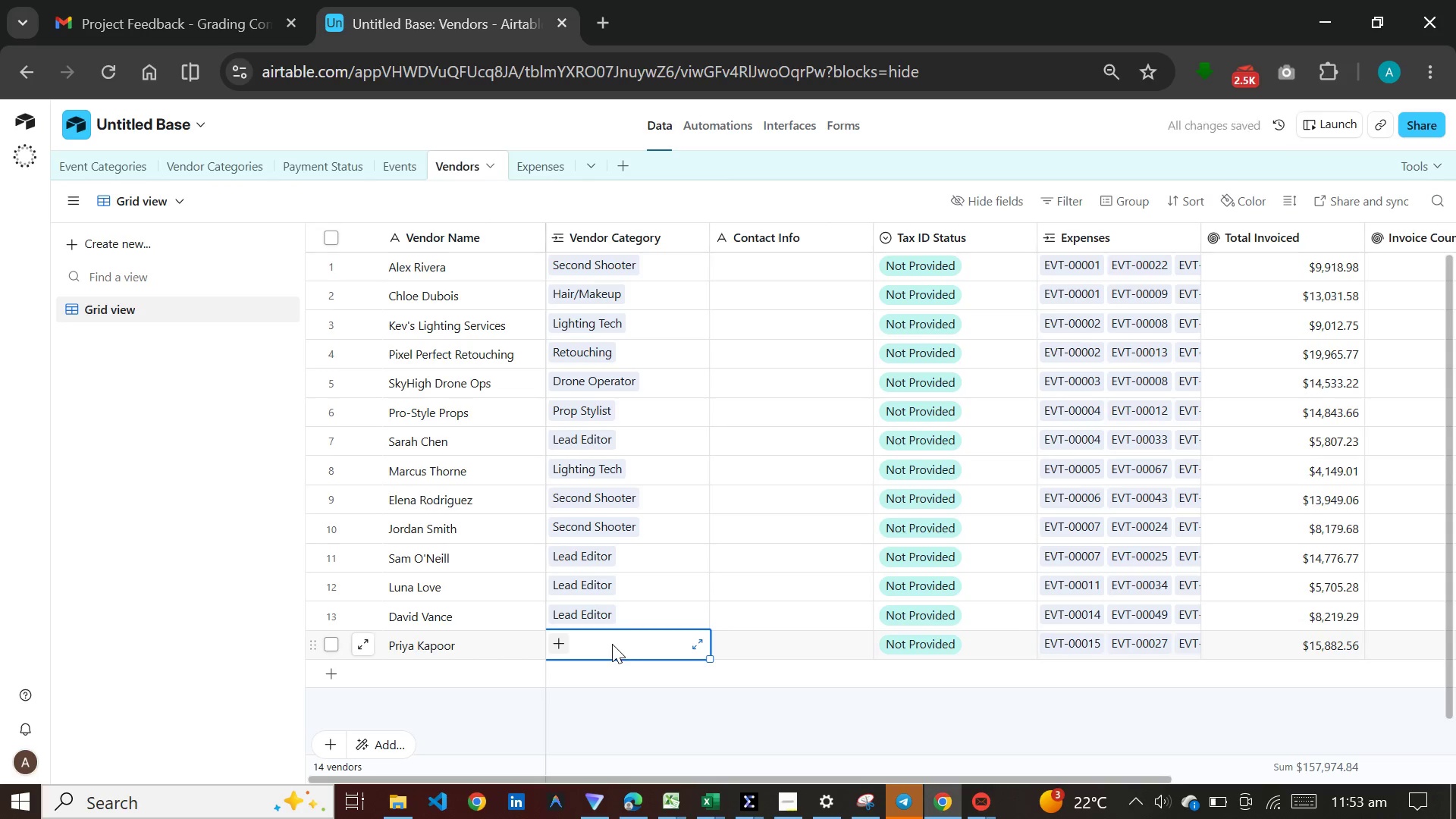 
type(se)
 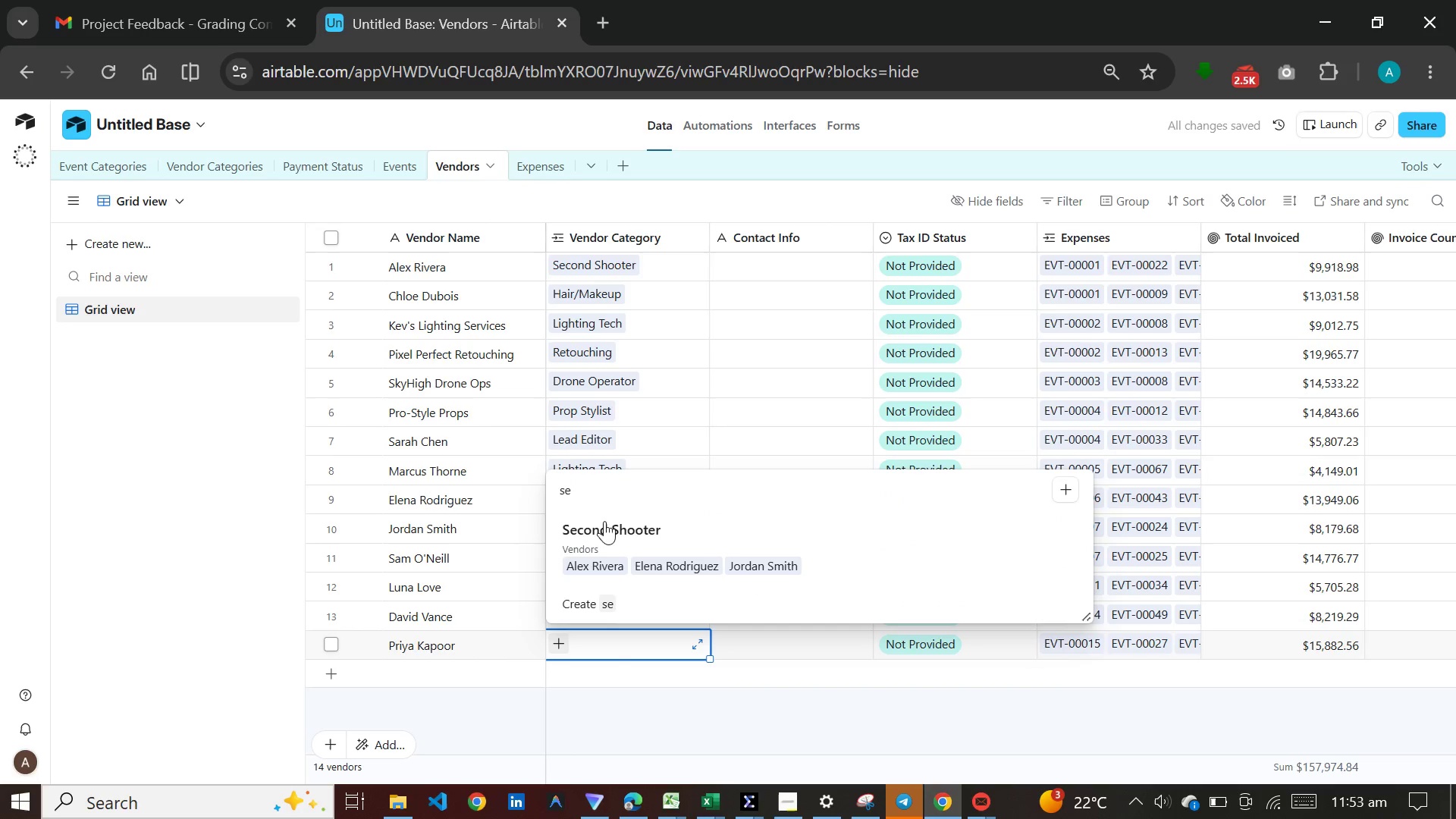 
left_click_drag(start_coordinate=[606, 516], to_coordinate=[606, 520])
 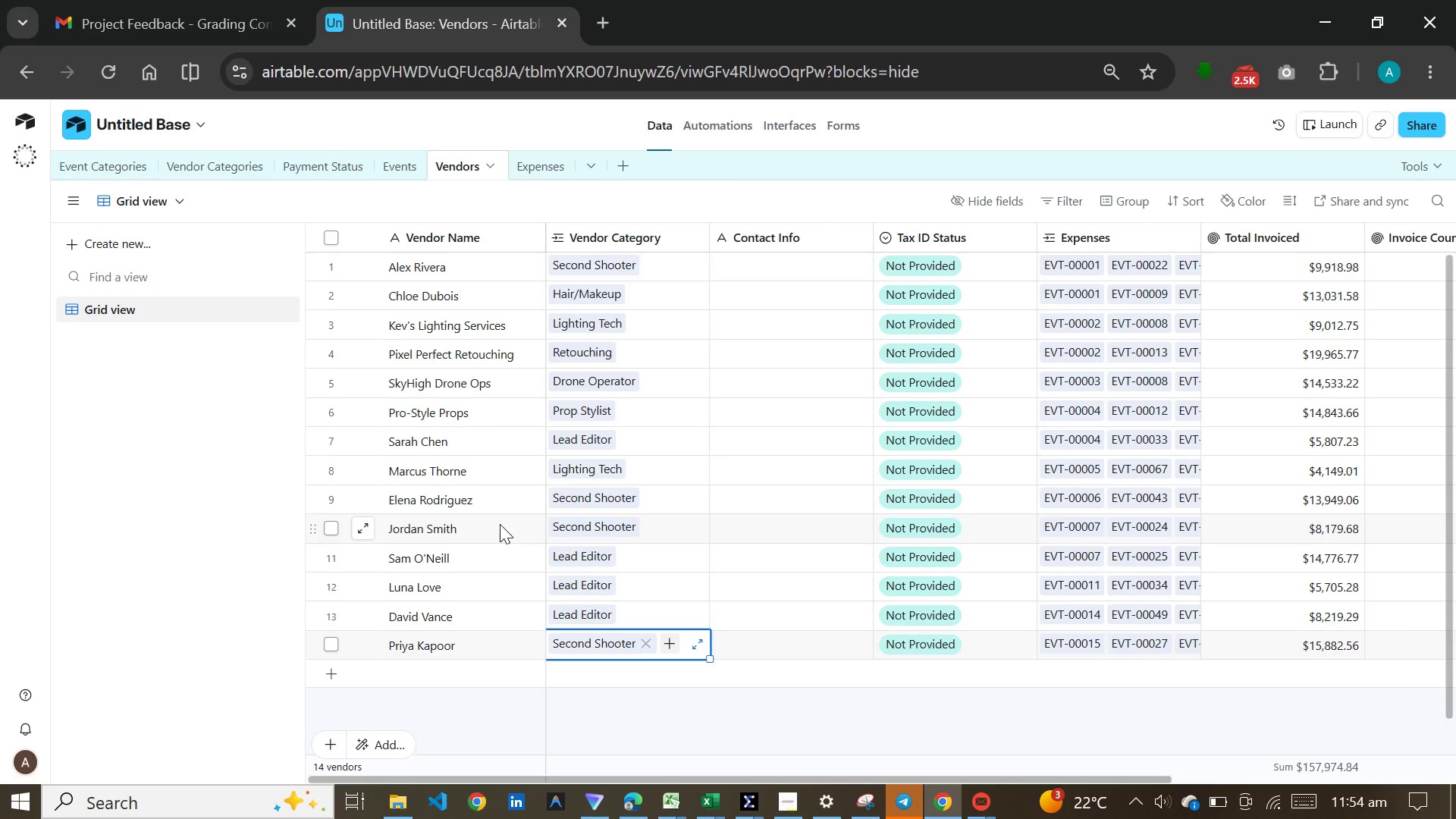 
wait(39.06)
 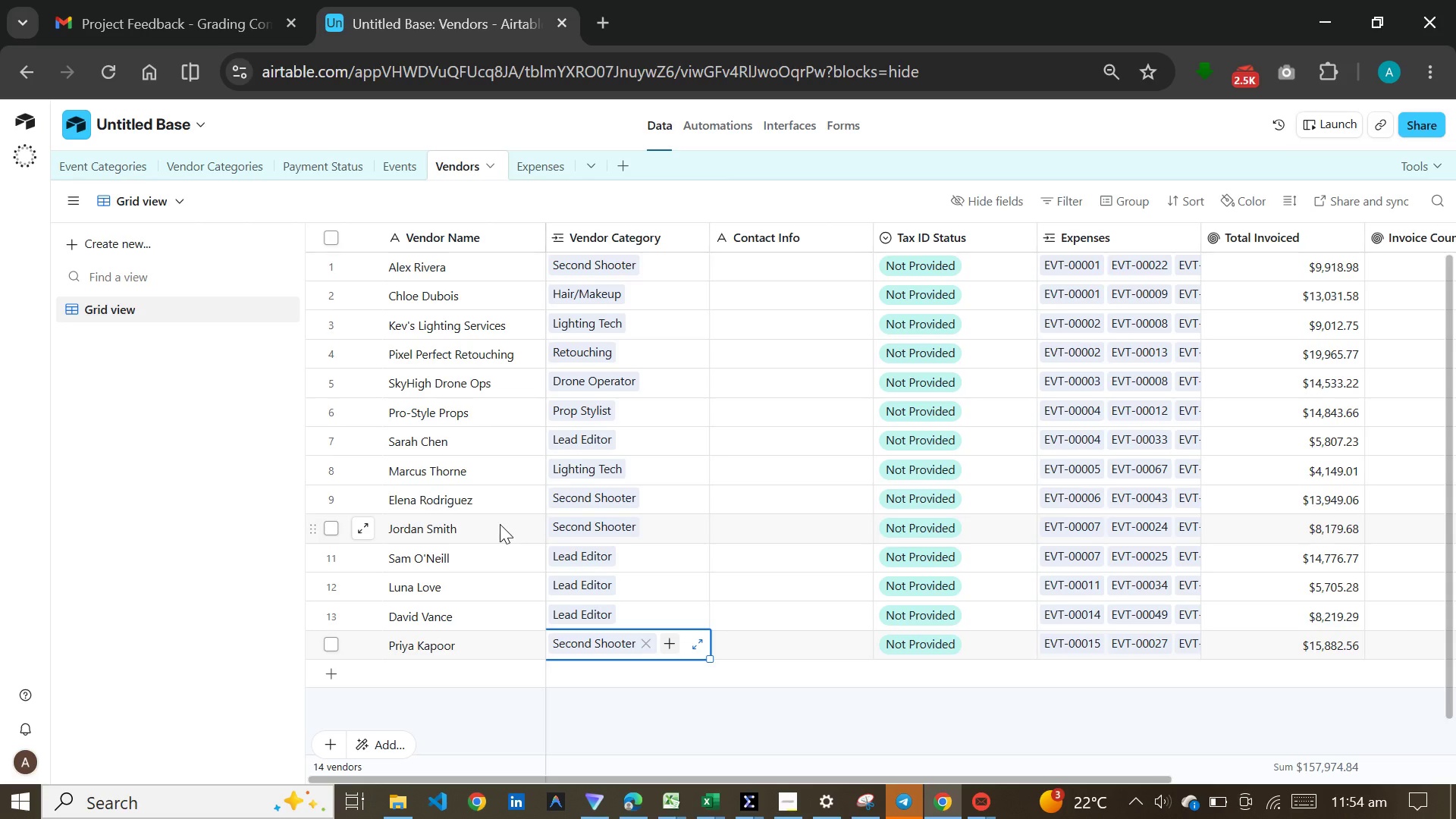 
left_click([635, 736])
 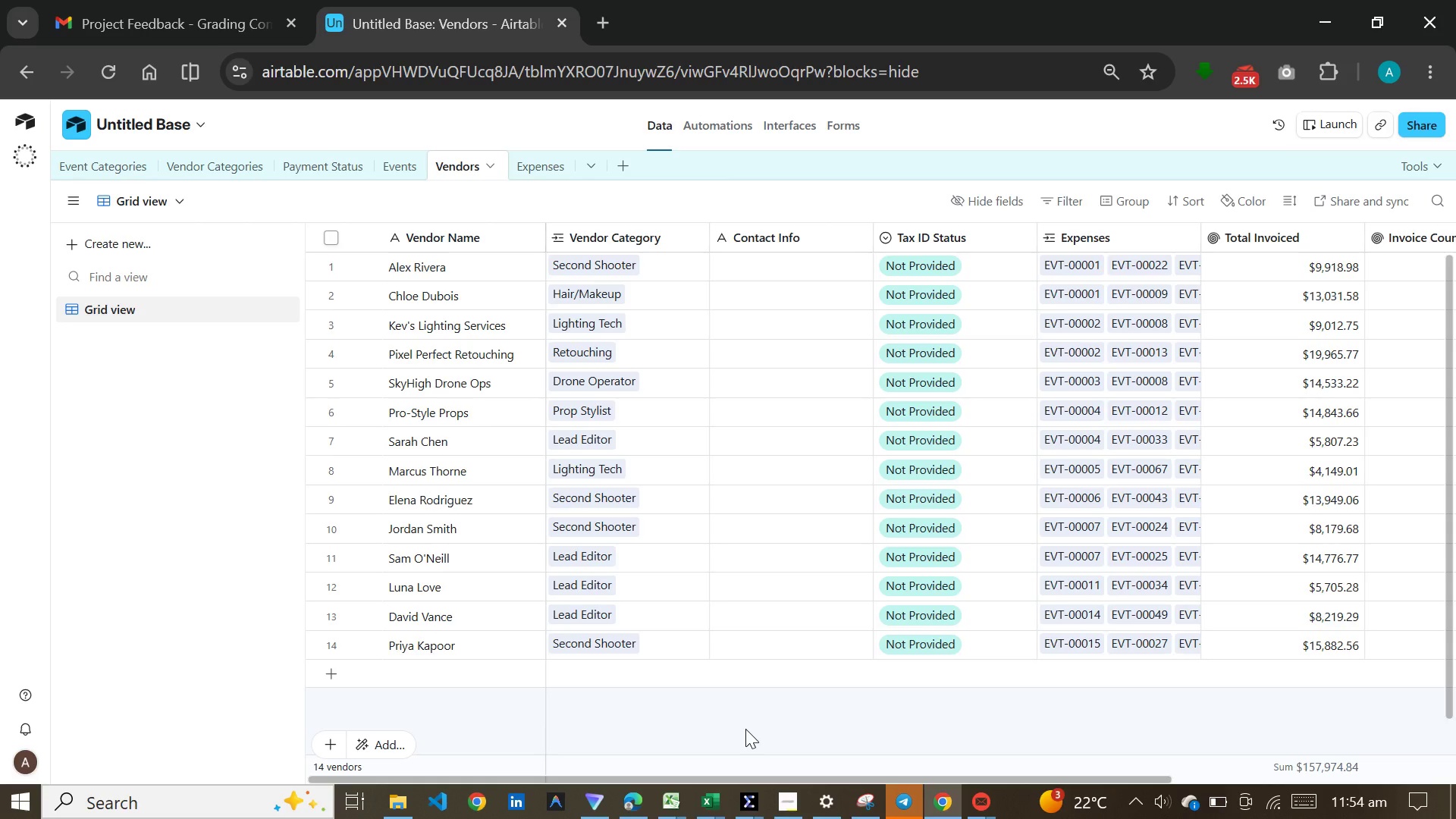 
wait(21.66)
 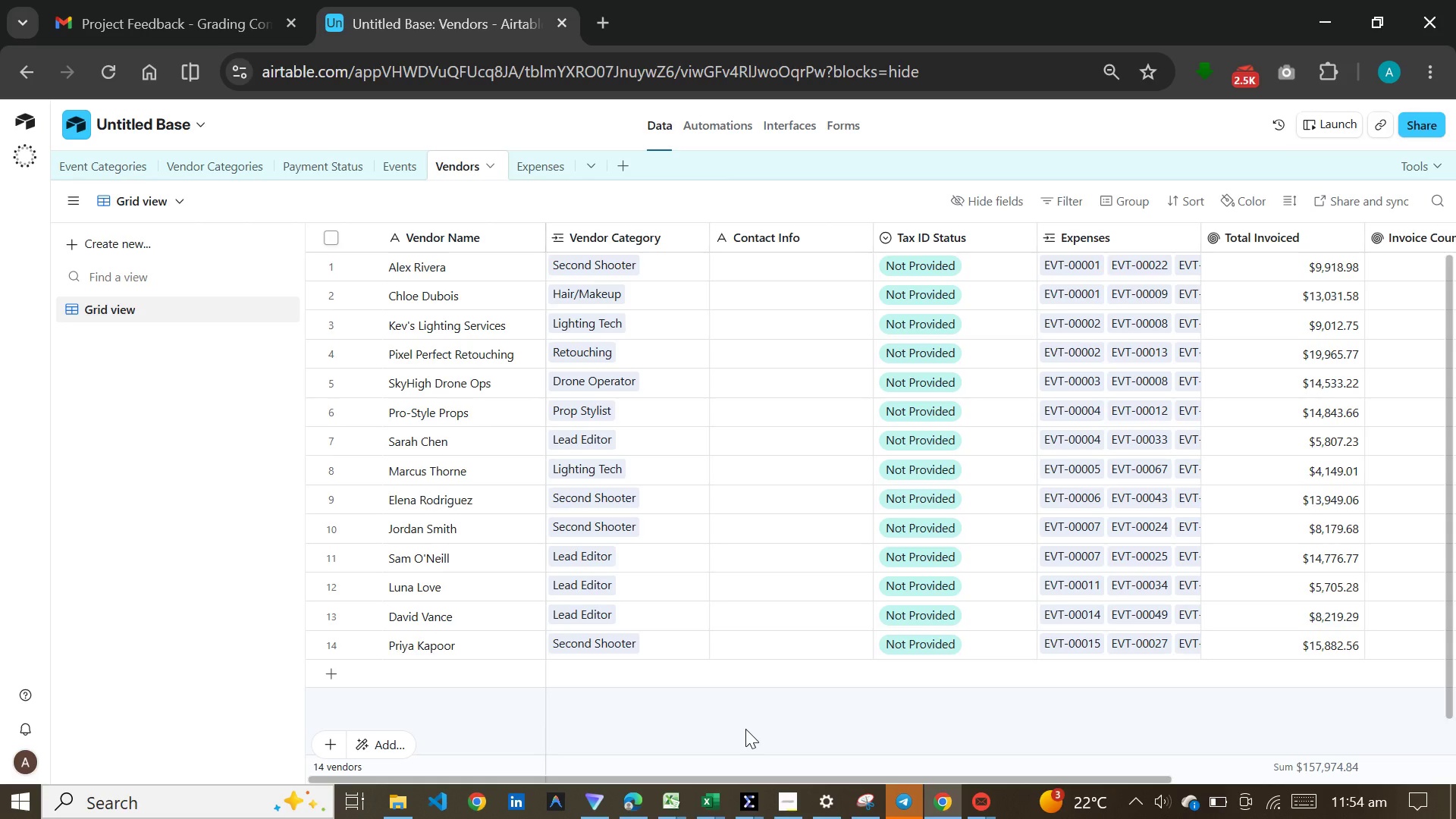 
left_click_drag(start_coordinate=[667, 779], to_coordinate=[575, 699])
 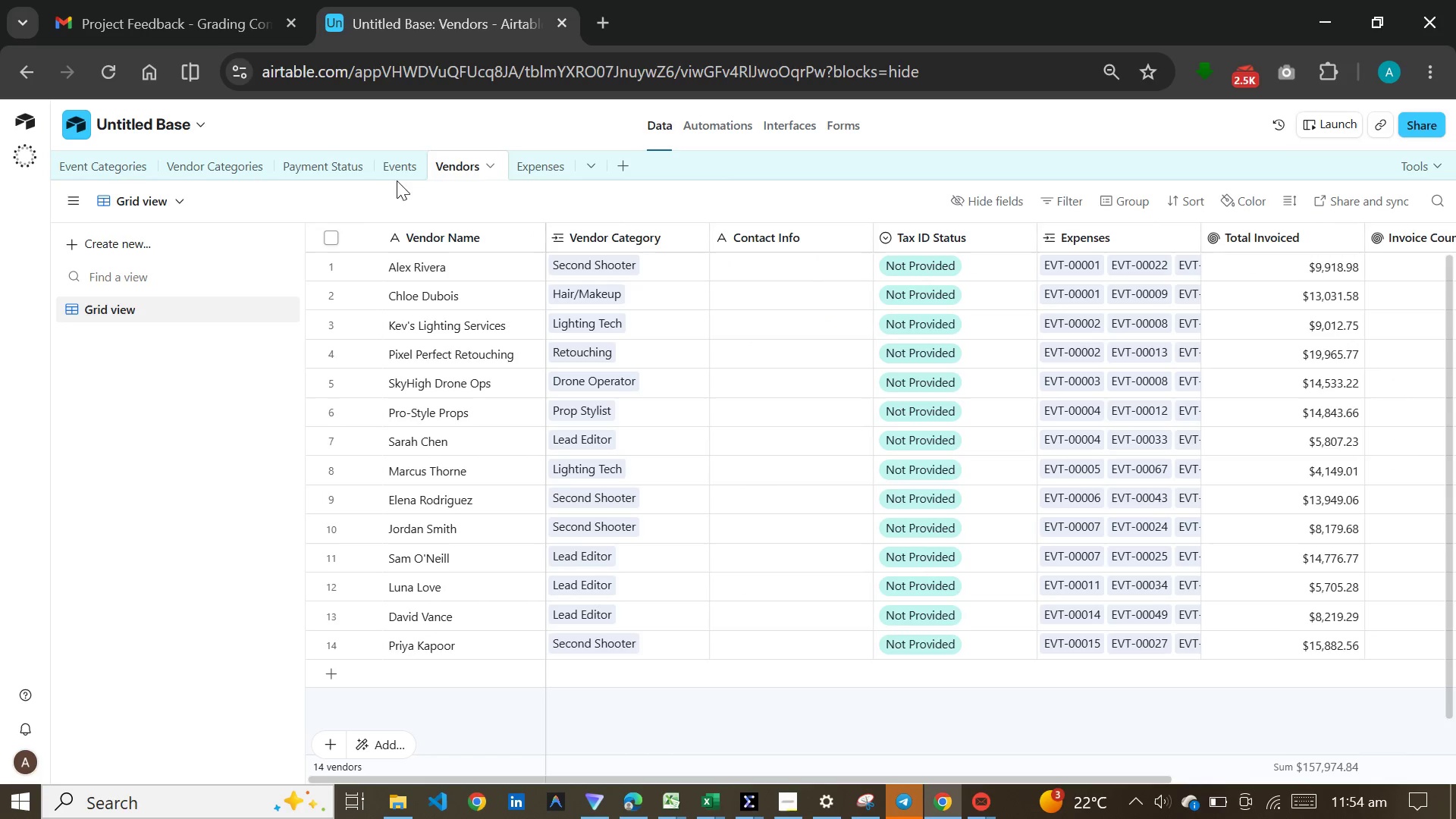 
left_click([398, 166])
 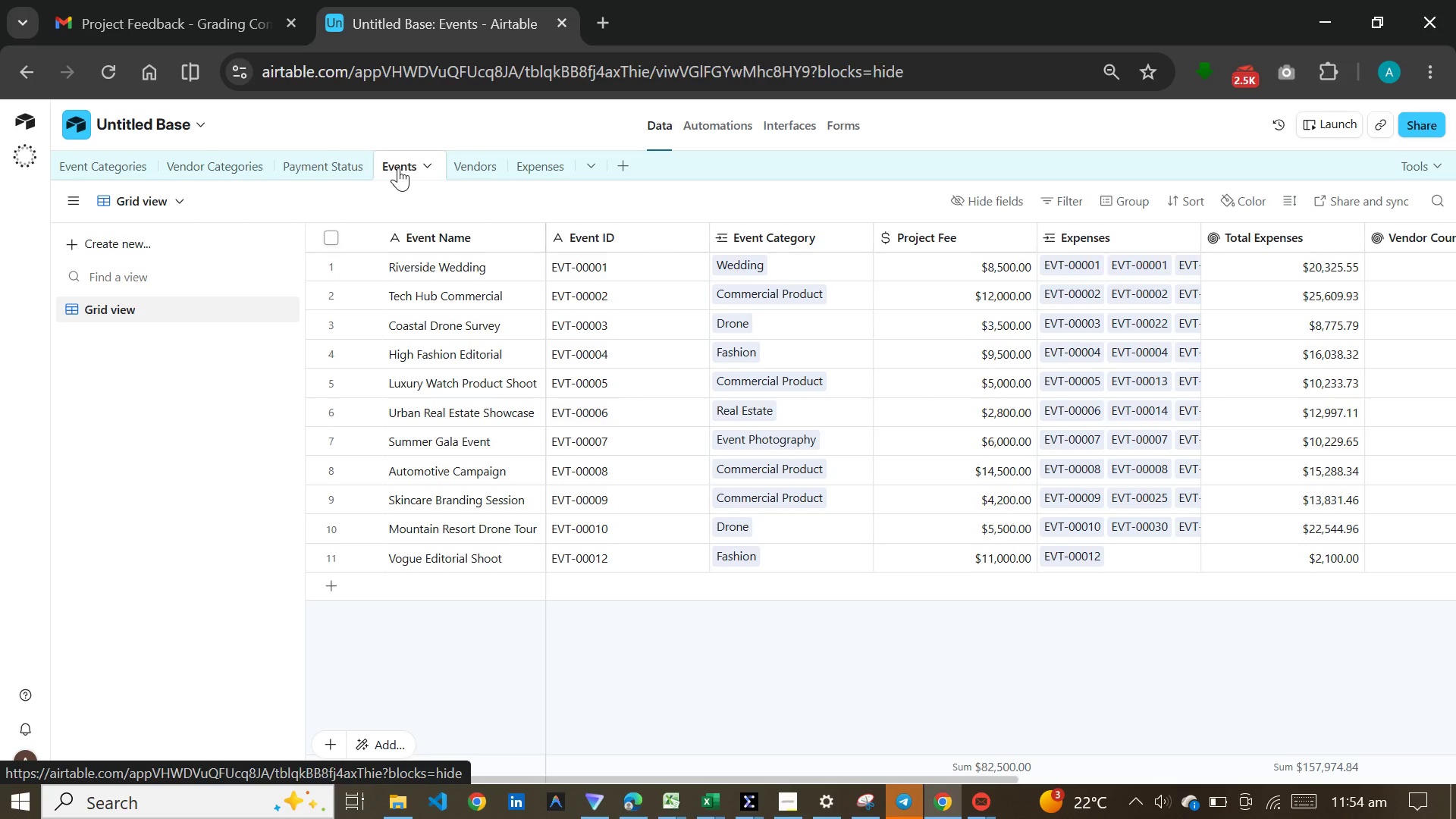 
wait(11.44)
 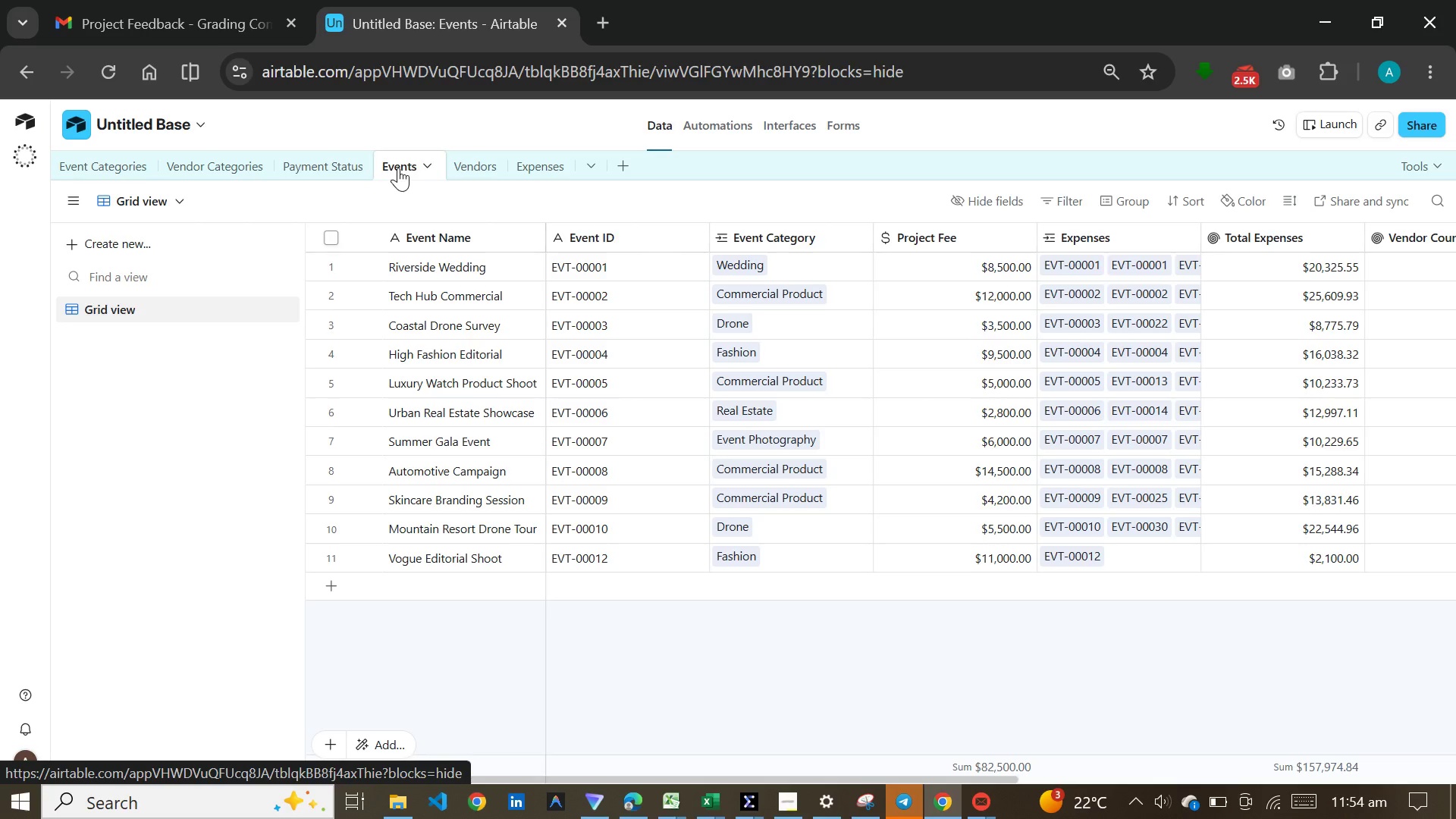 
left_click([170, 234])
 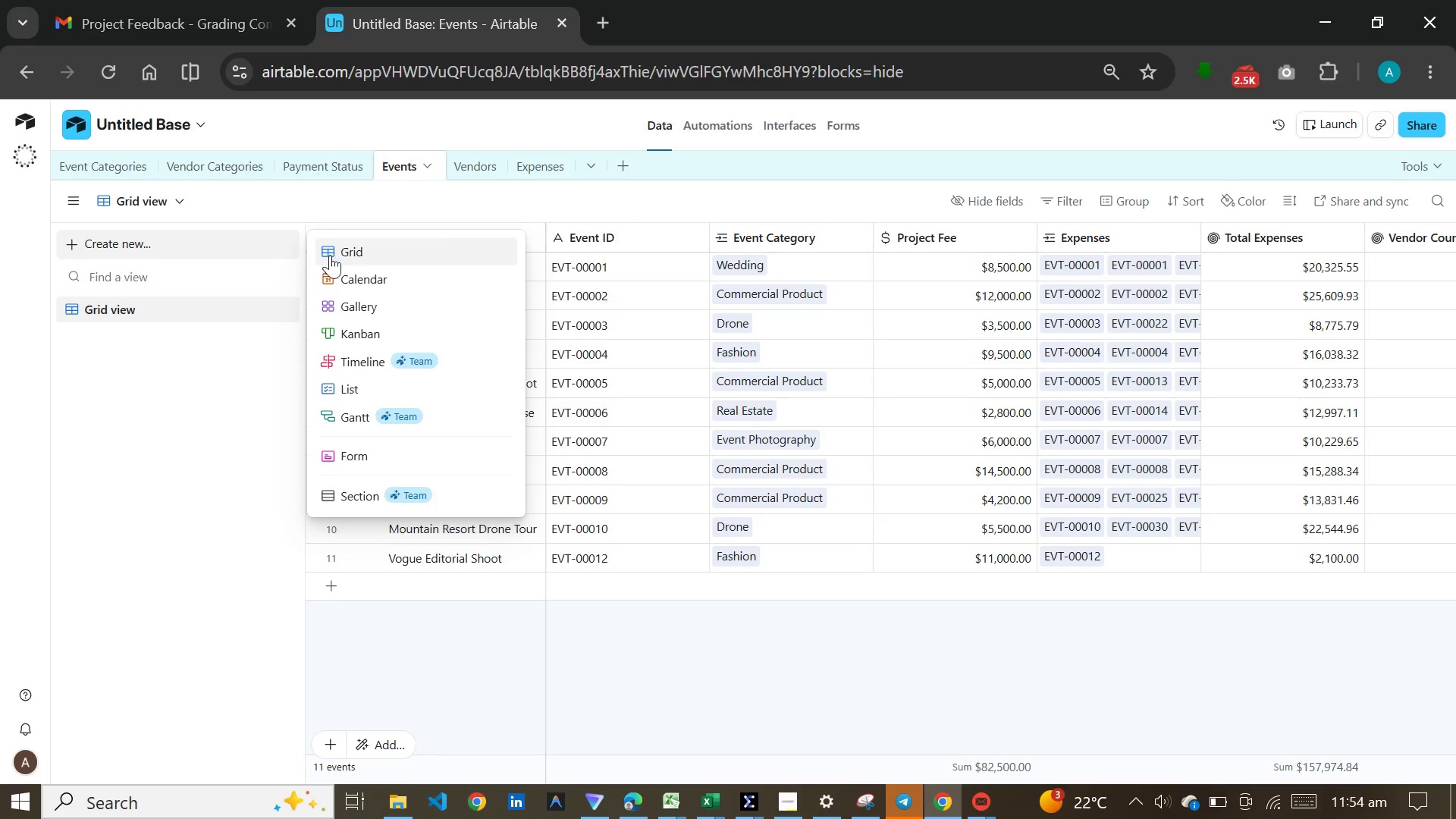 
left_click([352, 249])
 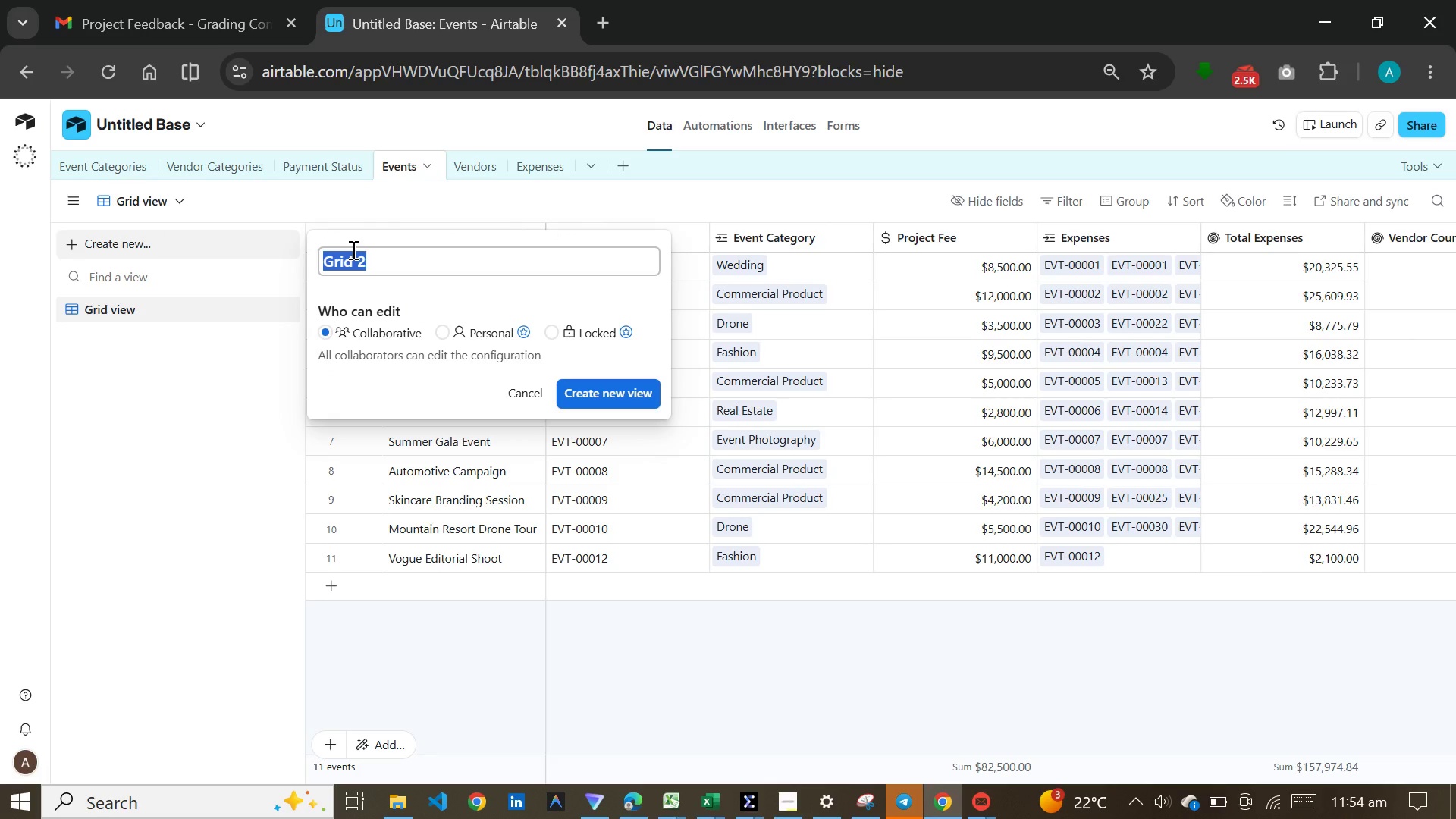 
type(Event Profitability)
 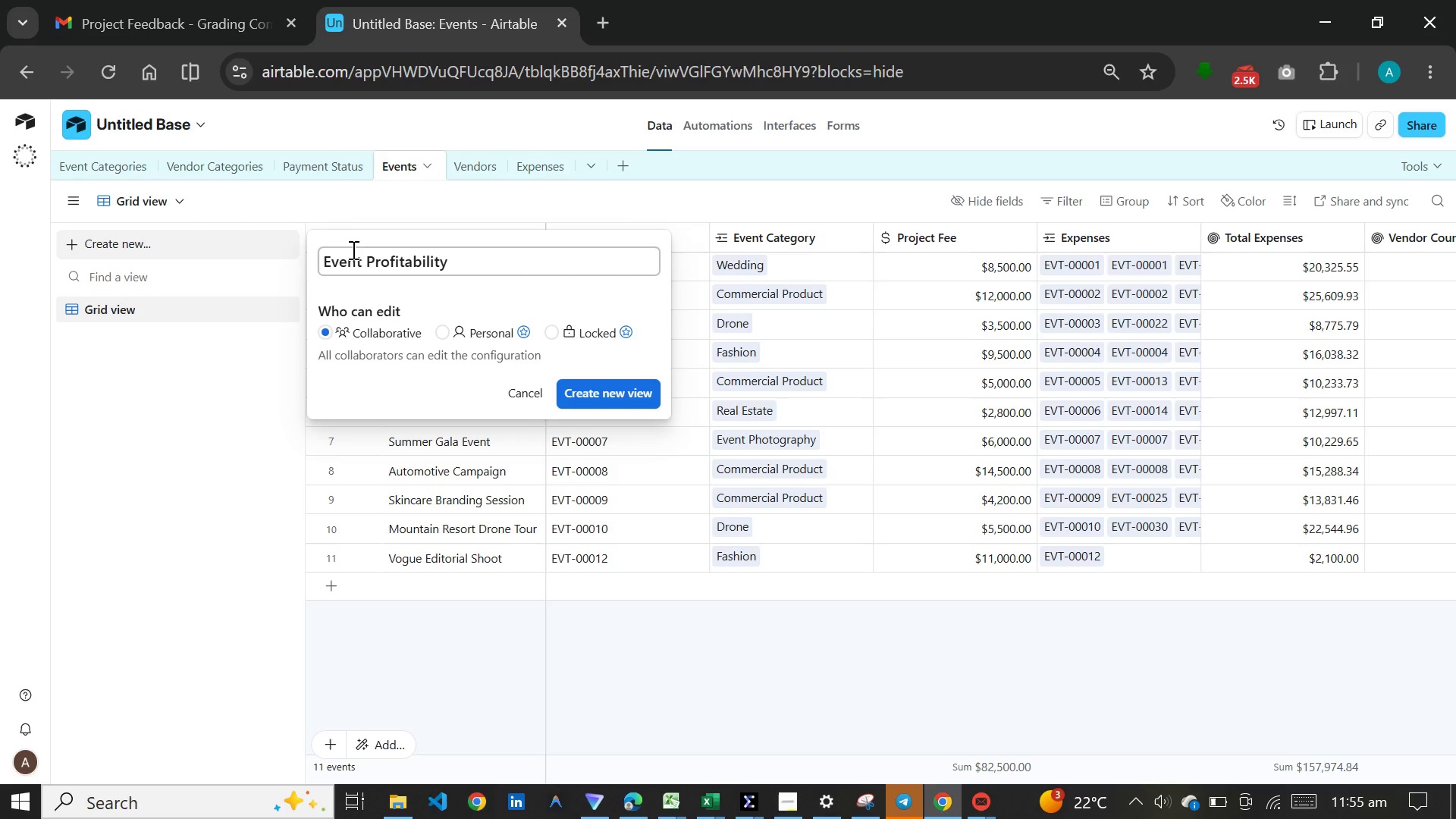 
key(Enter)
 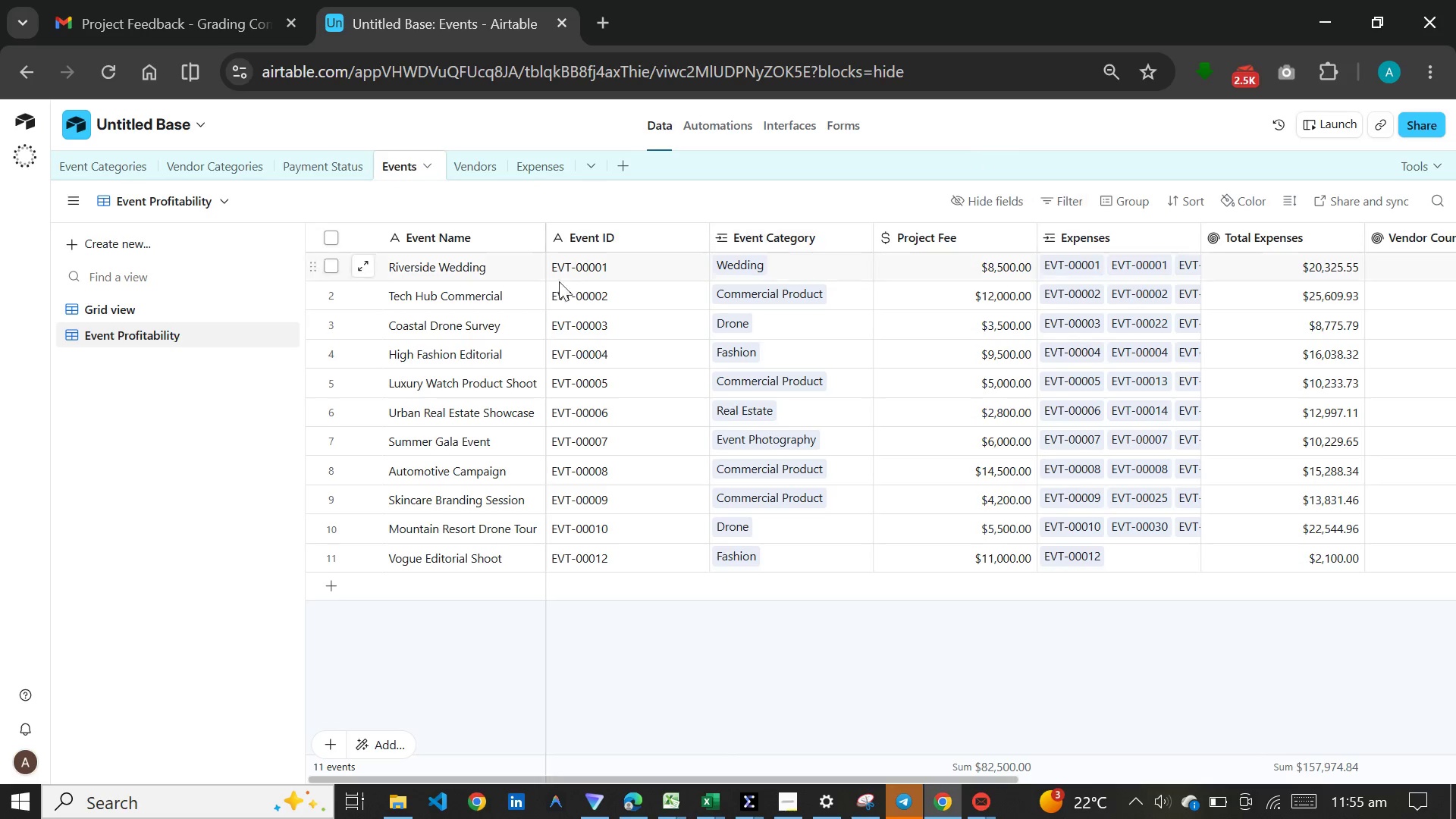 
wait(13.64)
 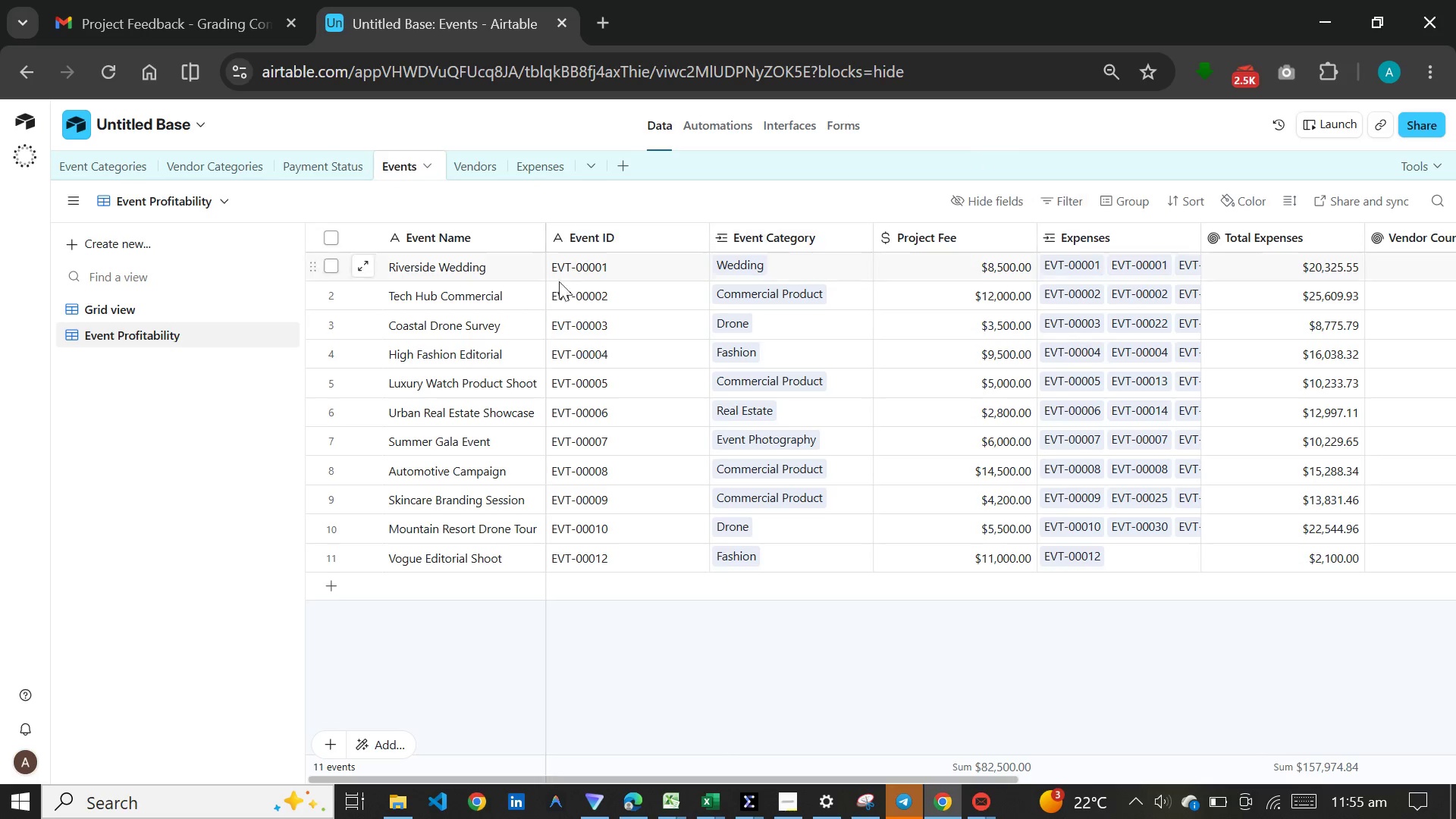 
left_click_drag(start_coordinate=[986, 780], to_coordinate=[1190, 778])
 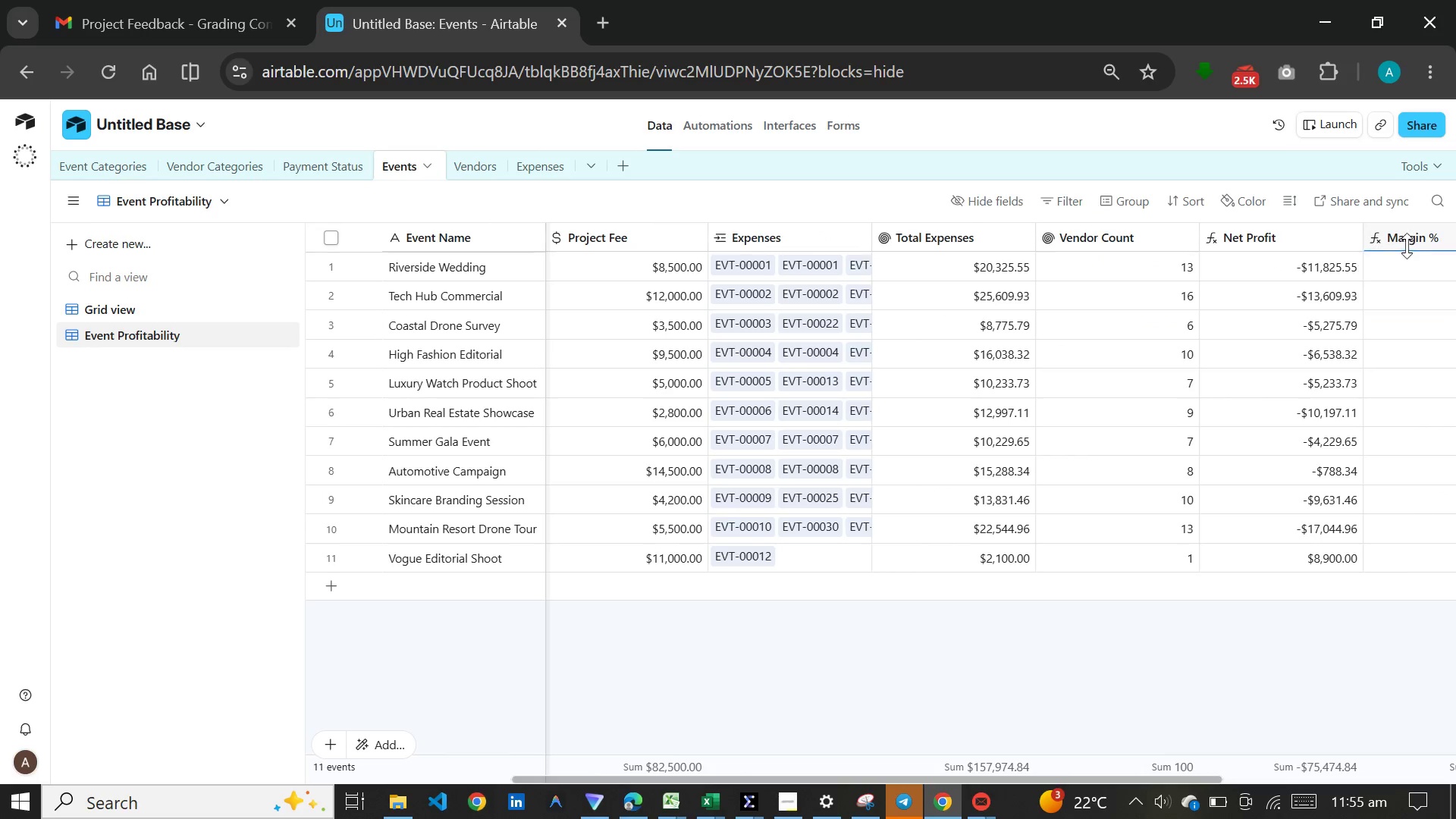 
left_click([1411, 234])
 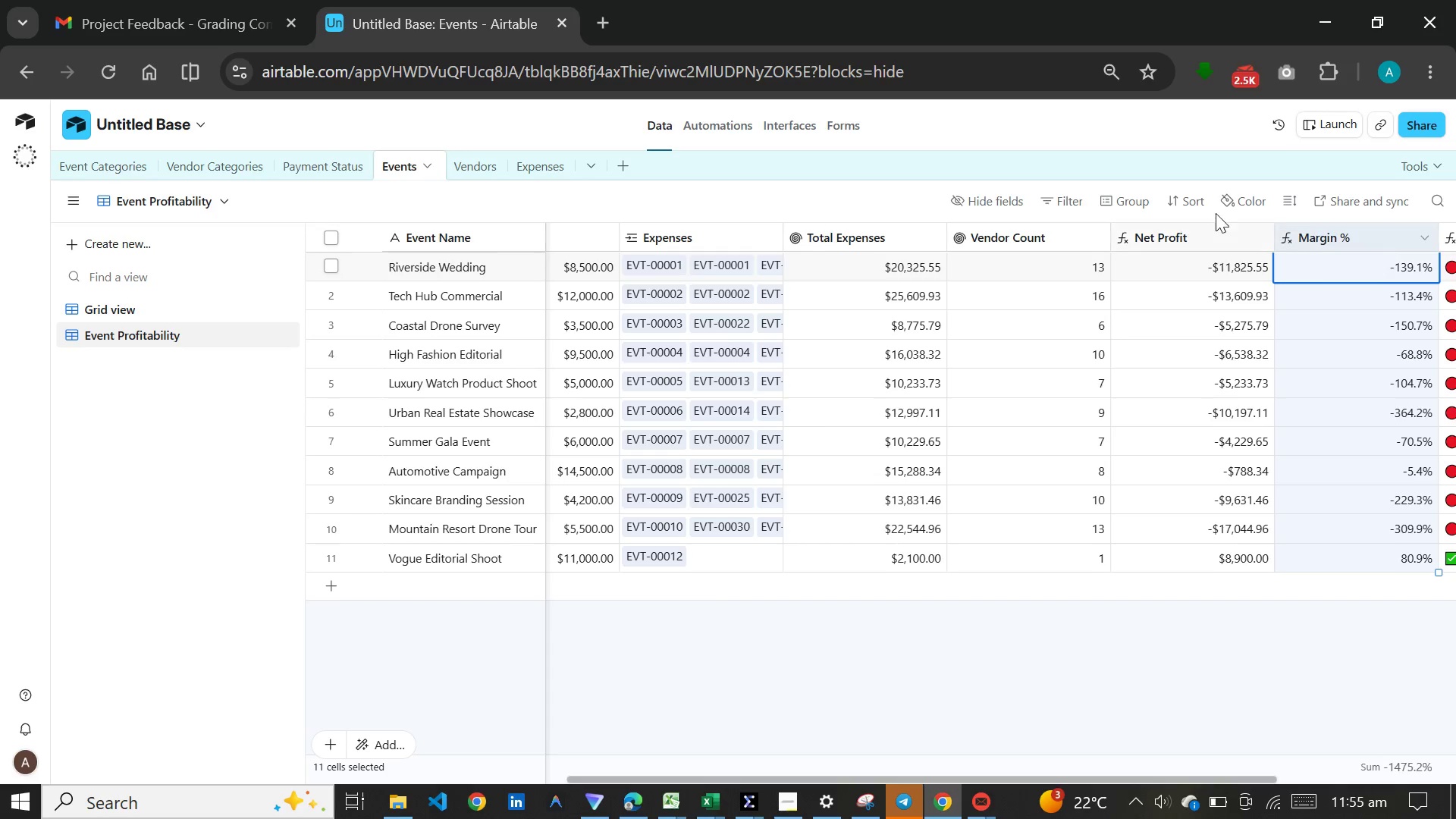 
left_click([1188, 197])
 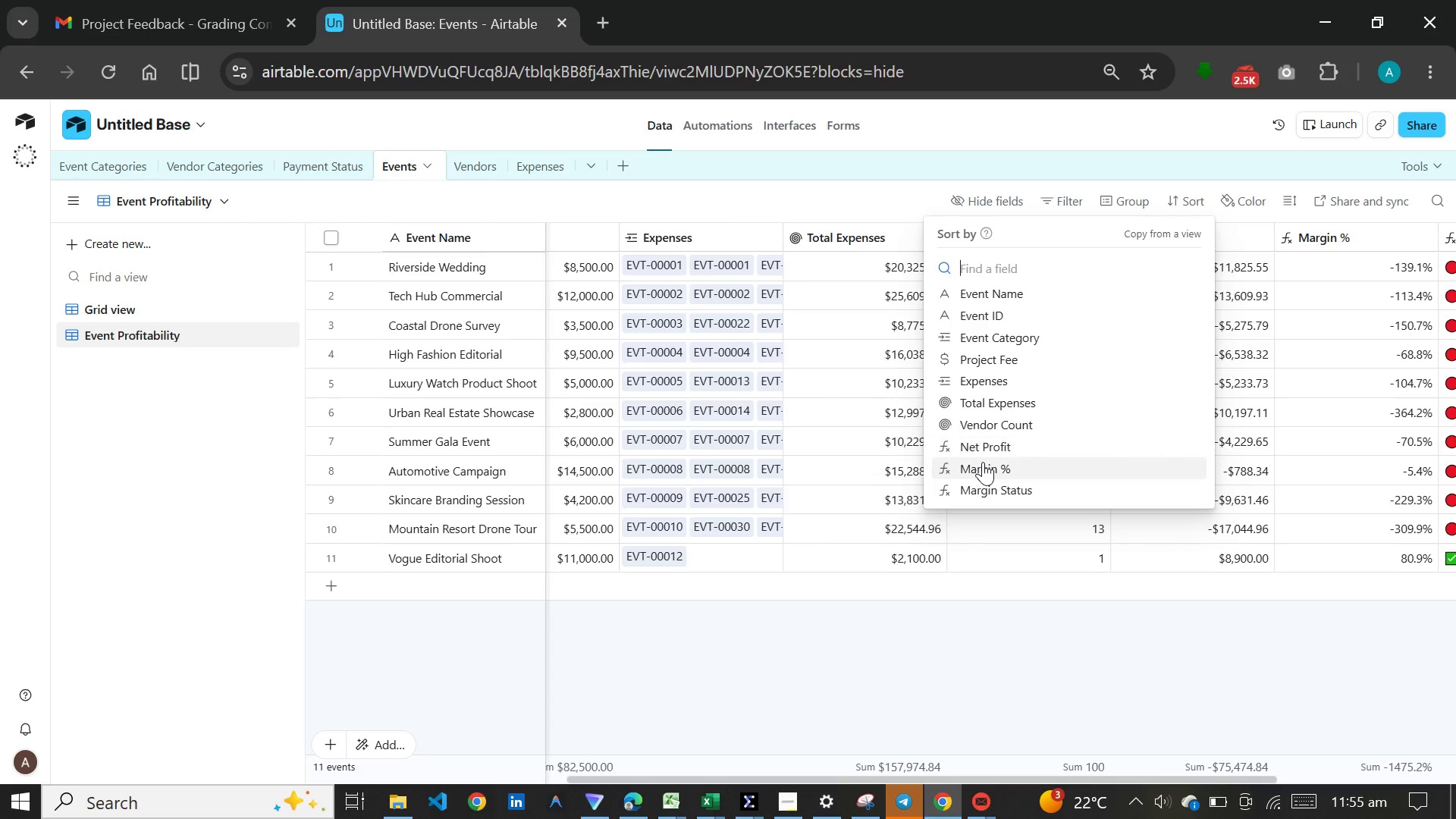 
left_click([983, 463])
 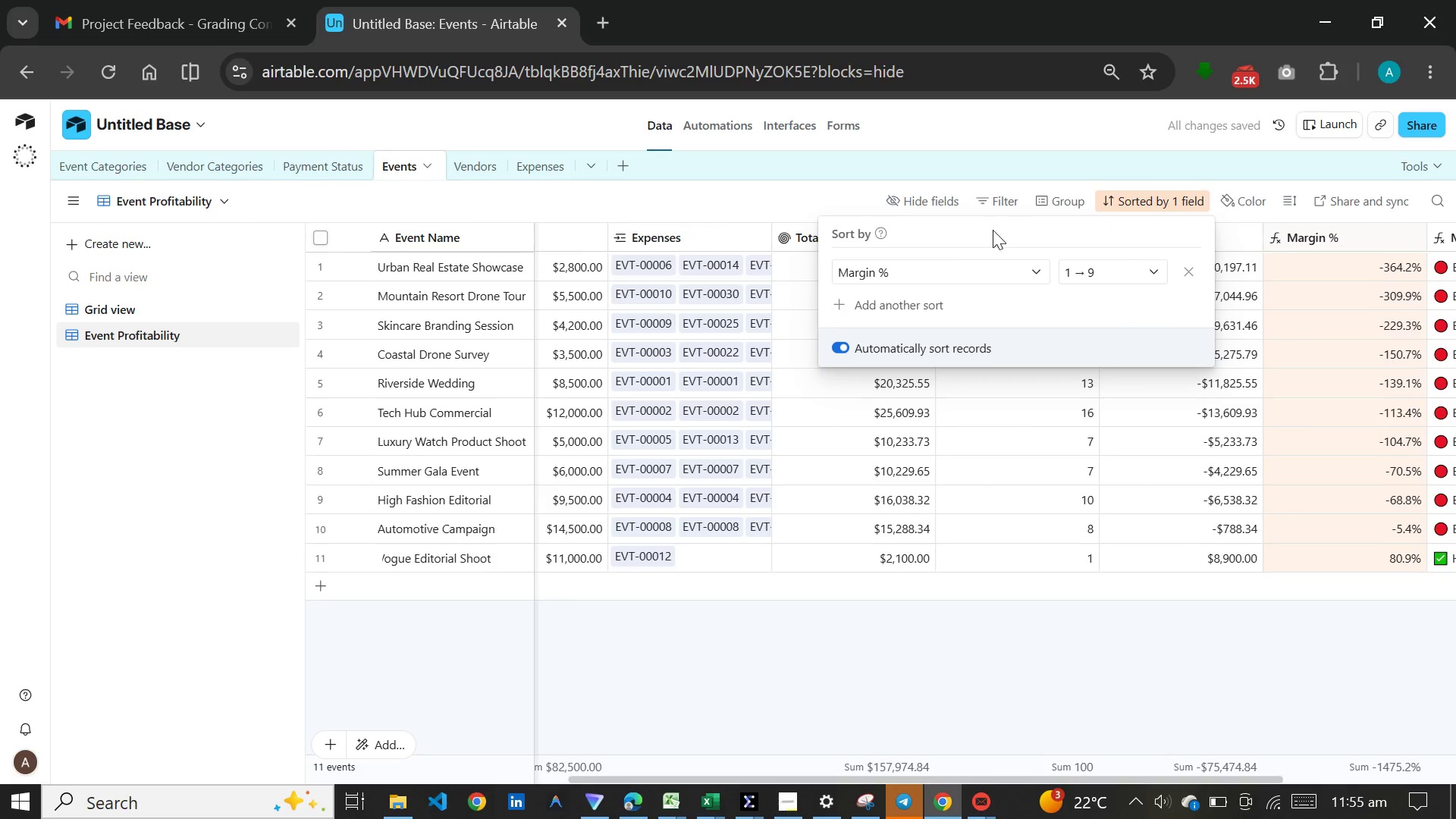 
left_click([819, 682])
 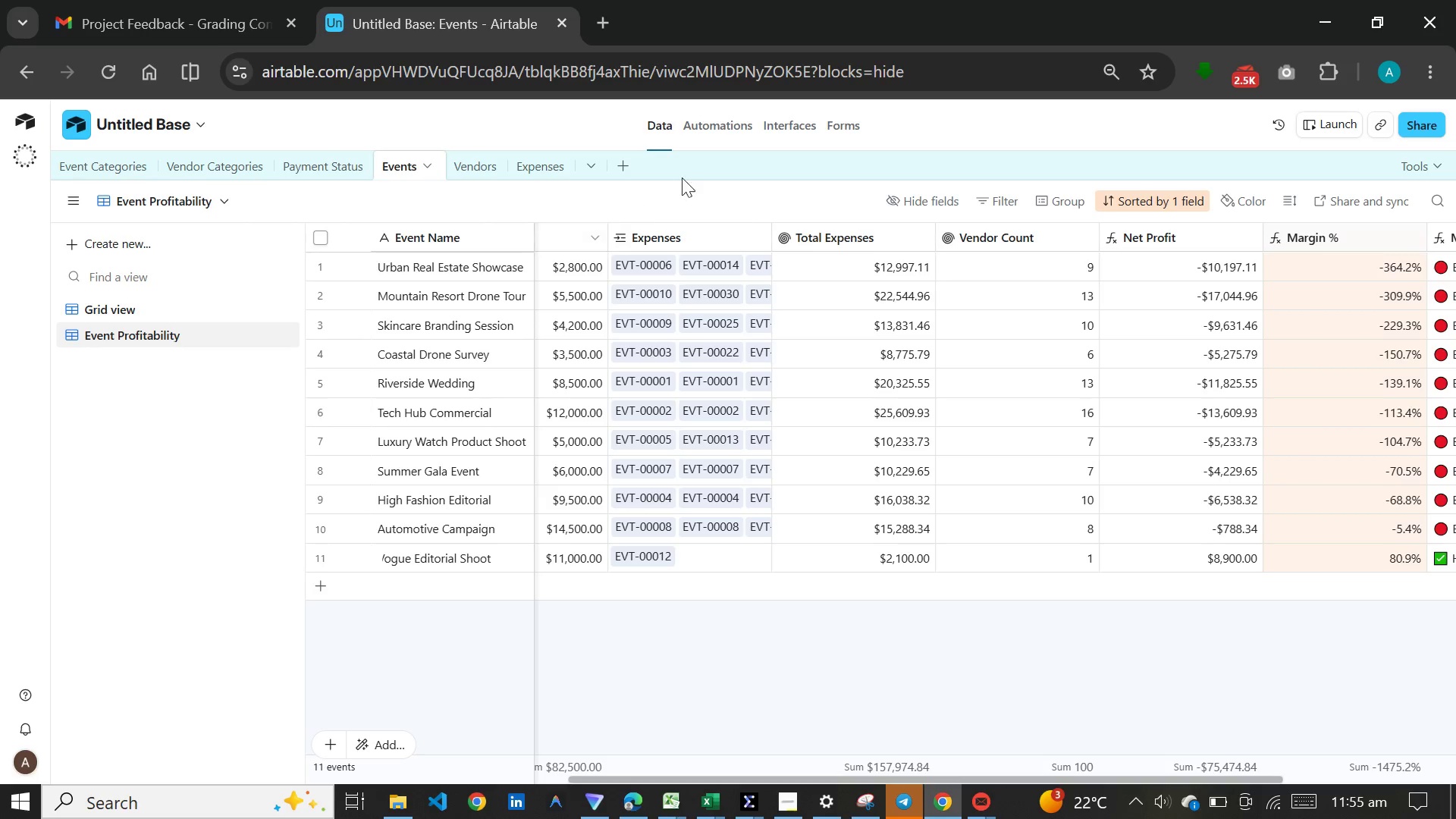 
left_click([909, 193])
 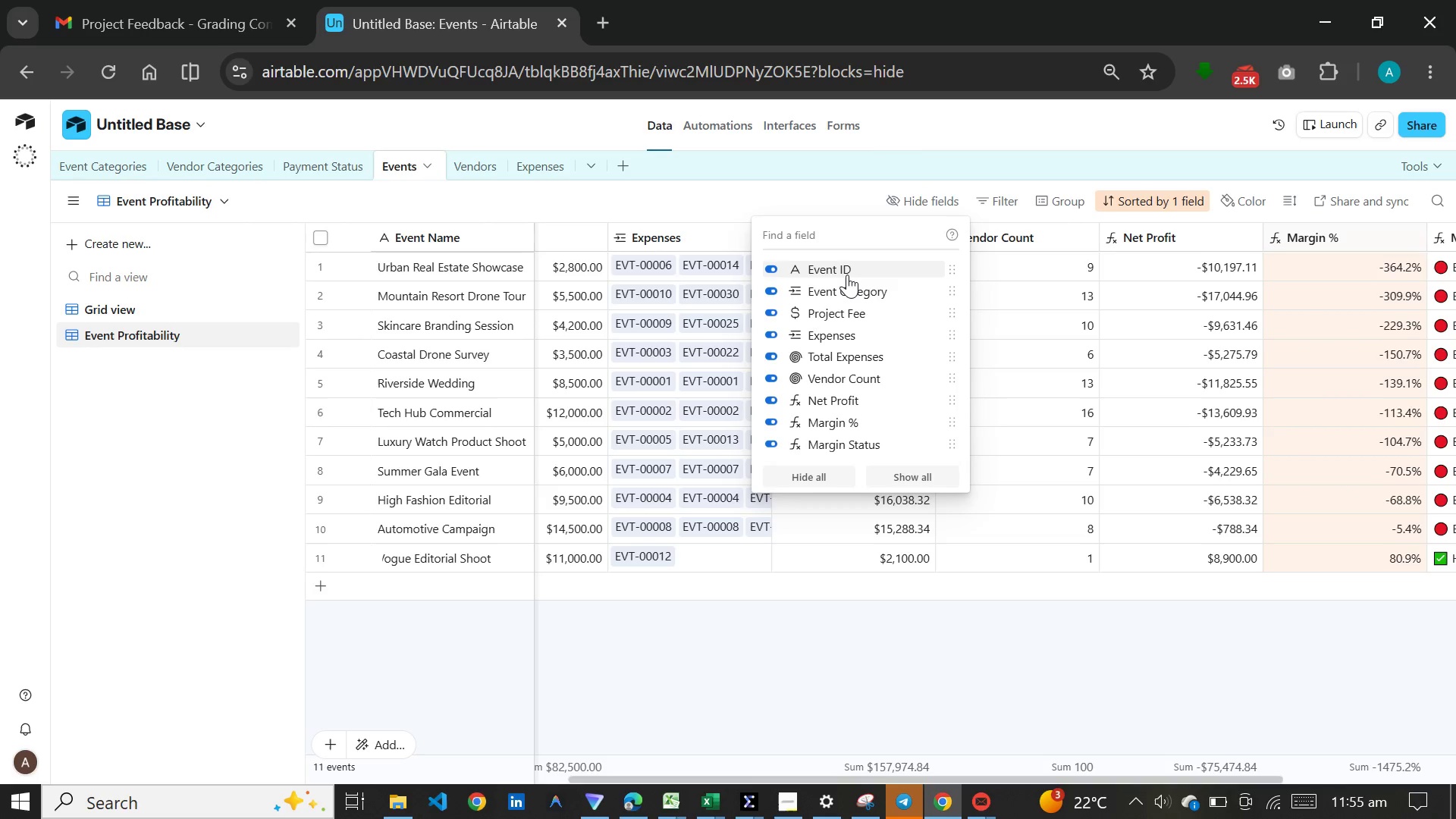 
wait(8.22)
 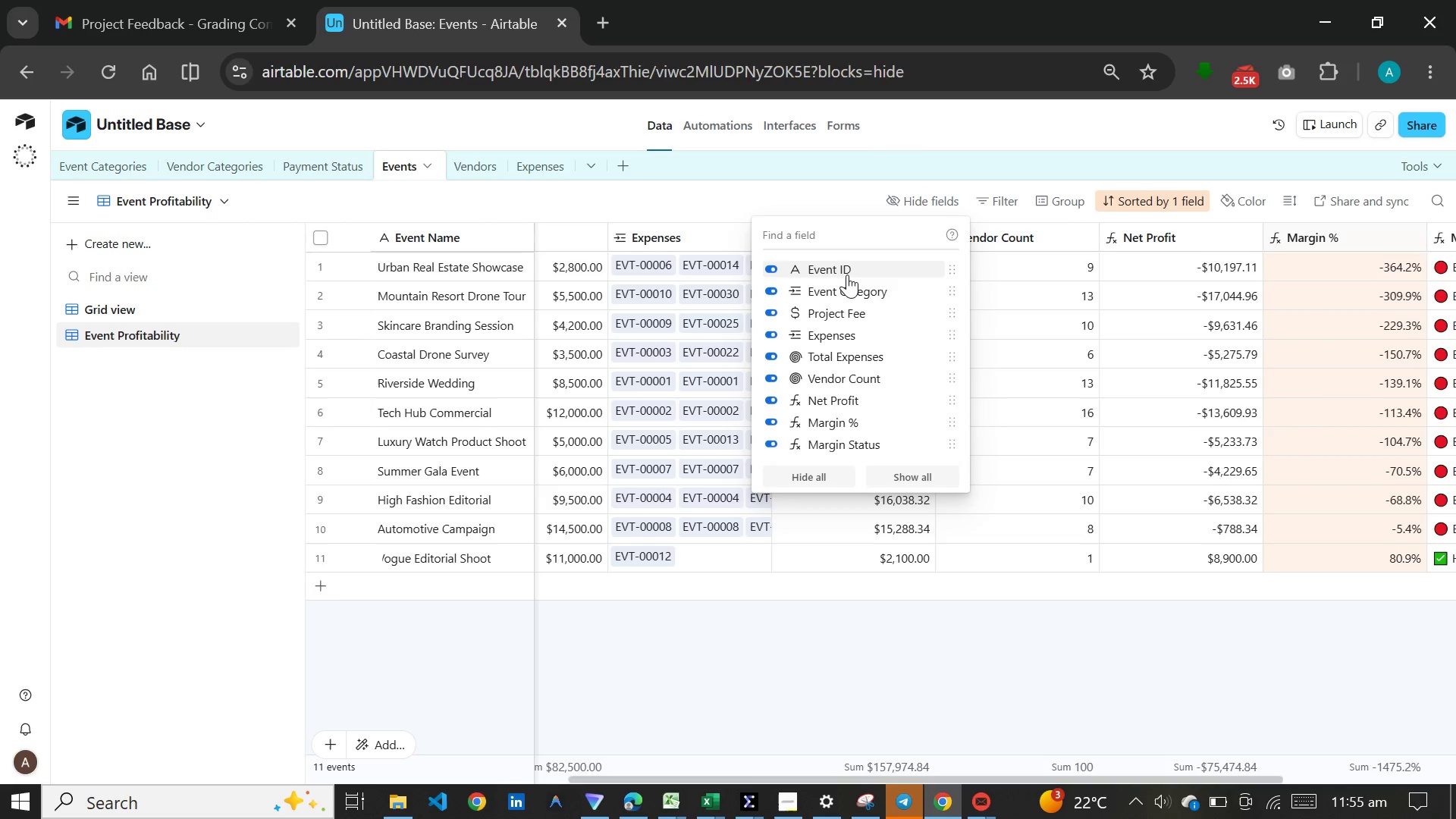 
mouse_move([840, 331])
 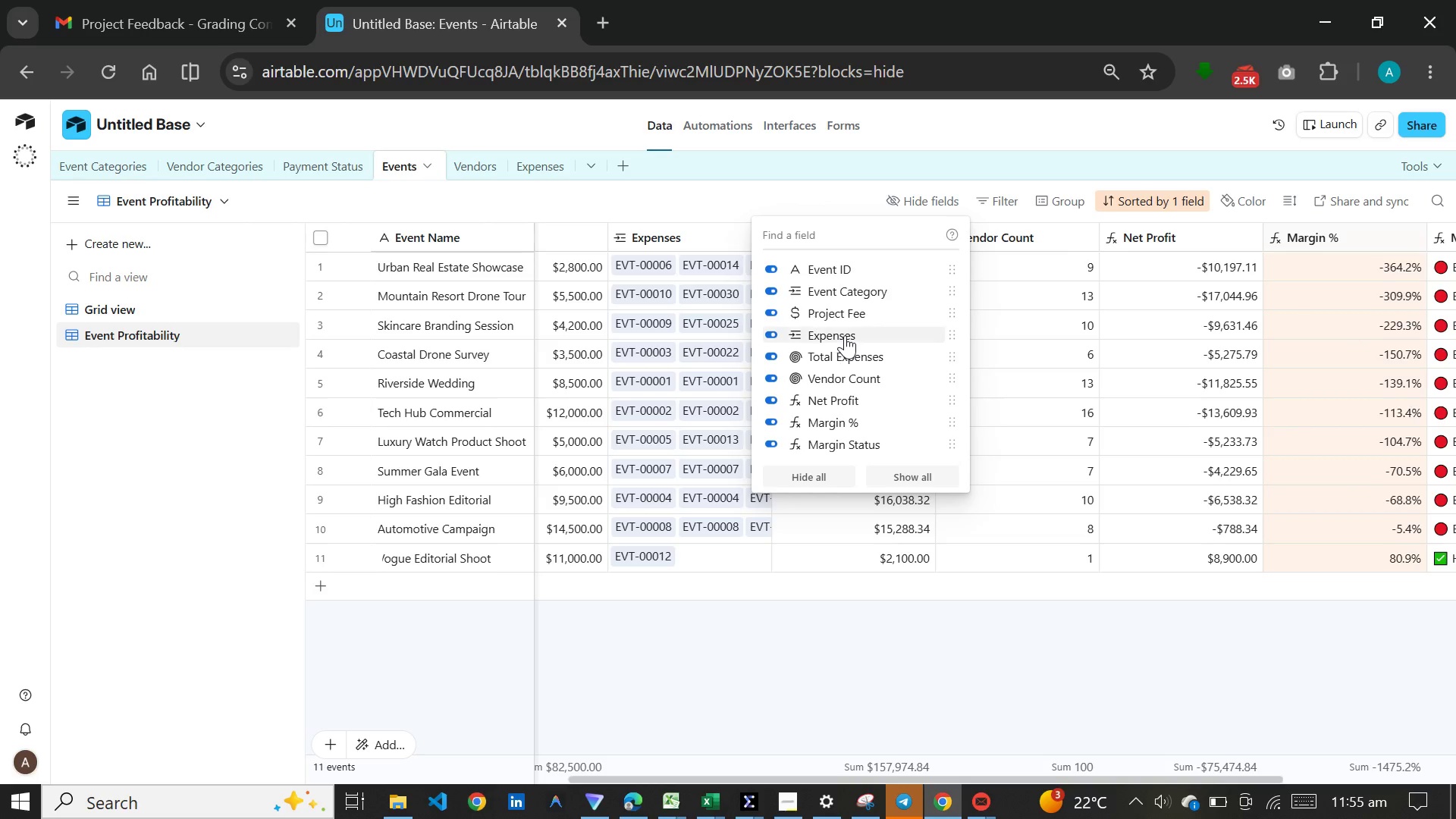 
left_click([845, 335])
 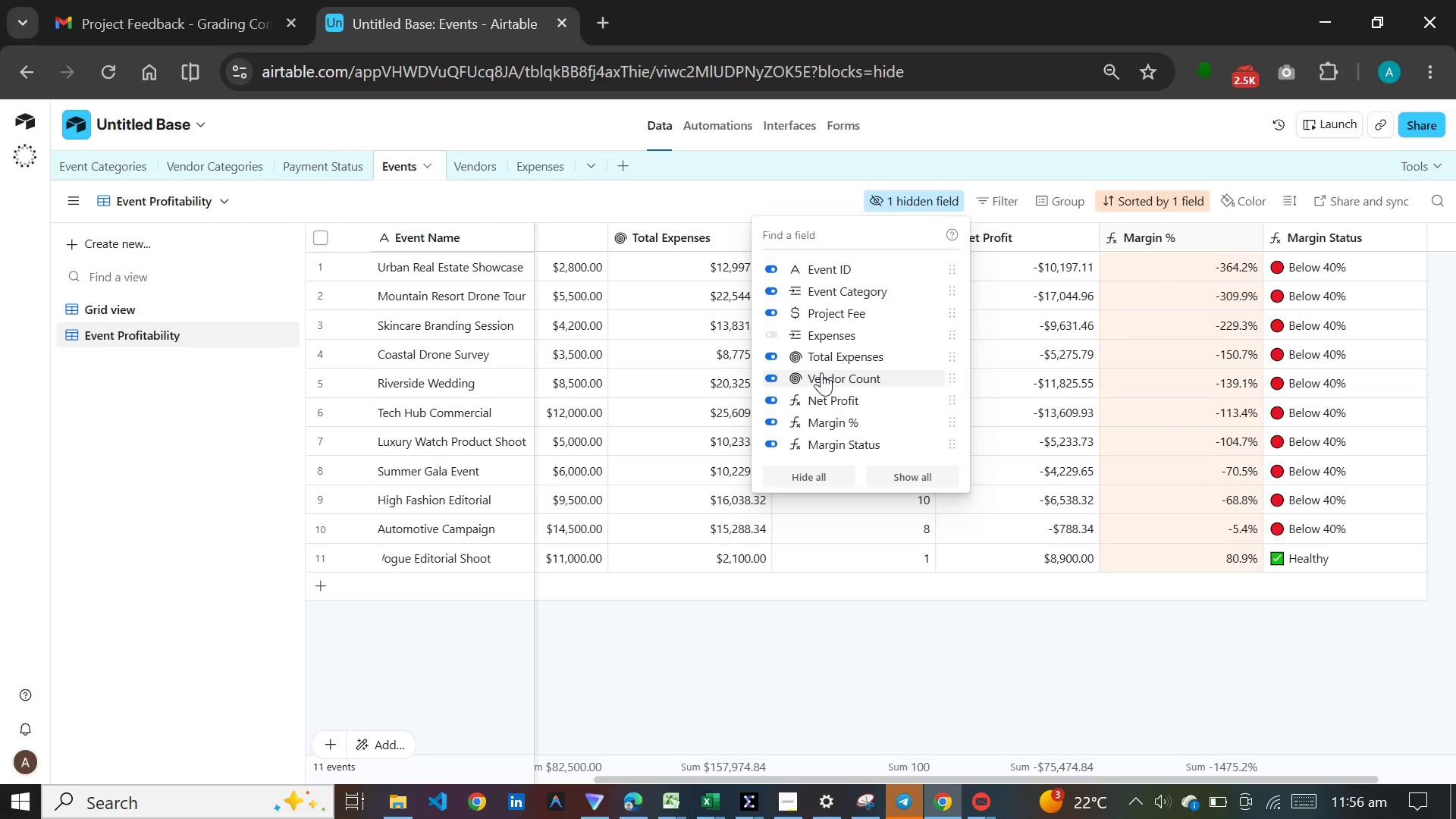 
wait(14.19)
 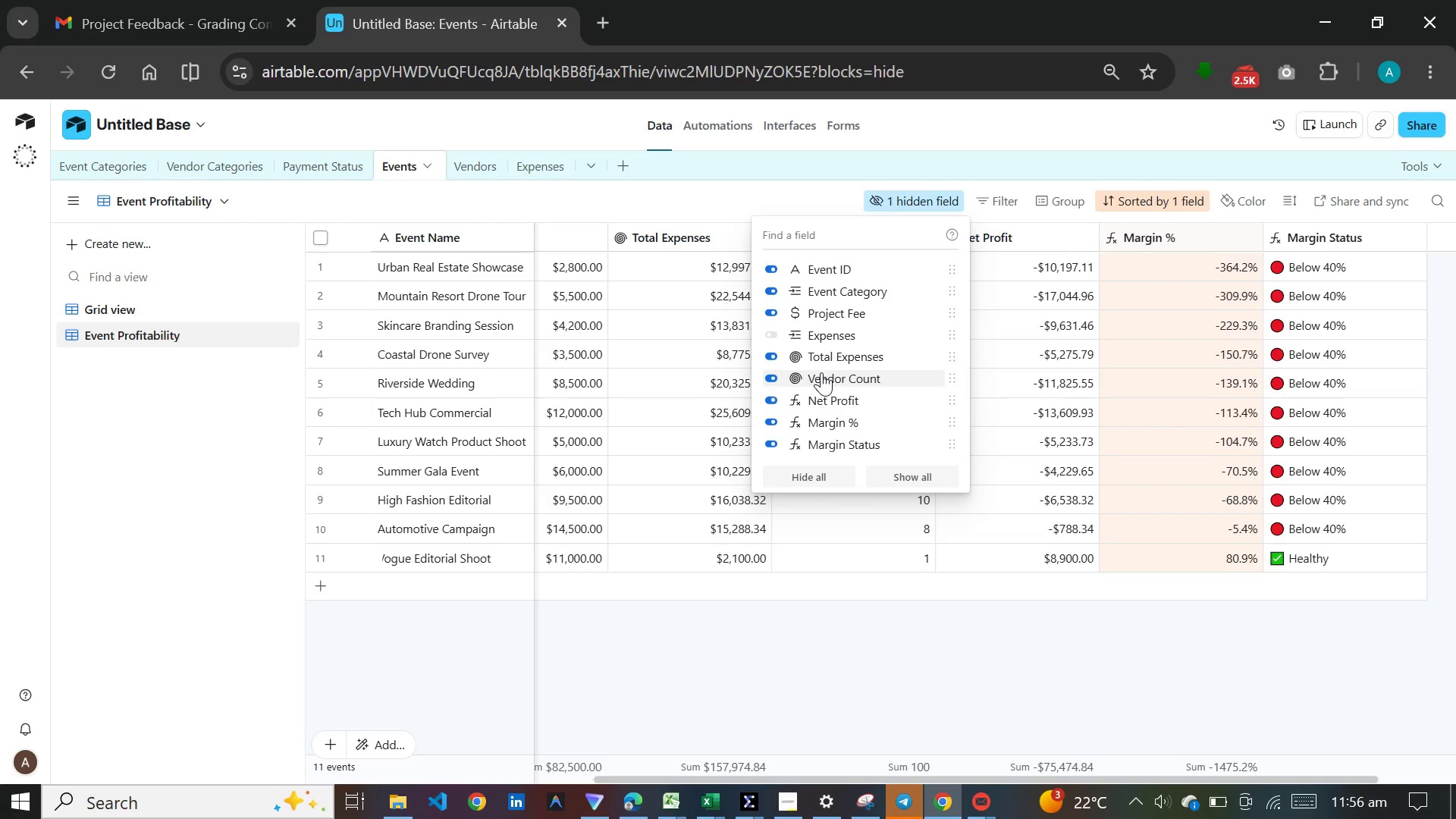 
left_click([820, 372])
 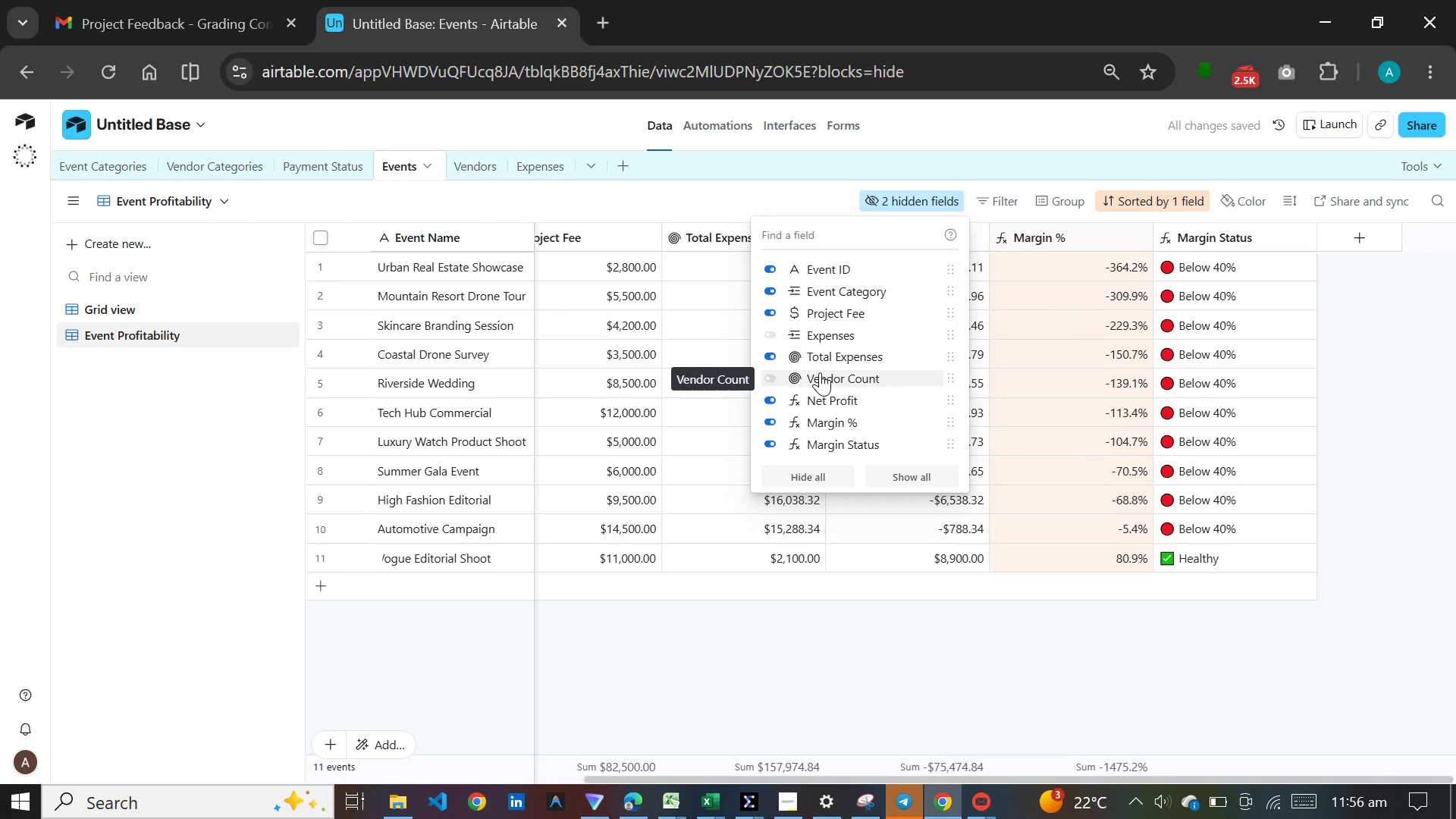 
mouse_move([809, 414])
 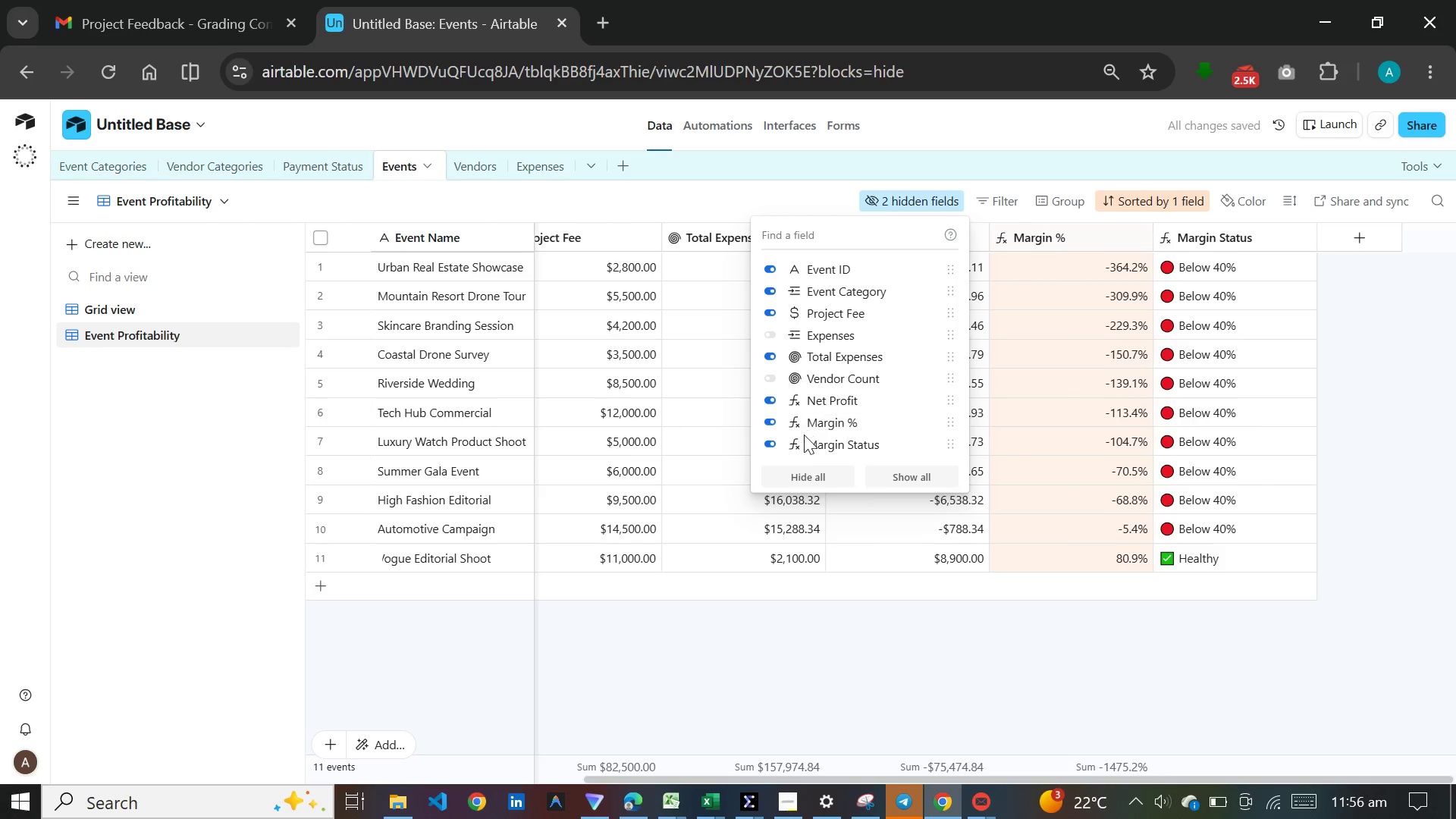 
mouse_move([798, 447])
 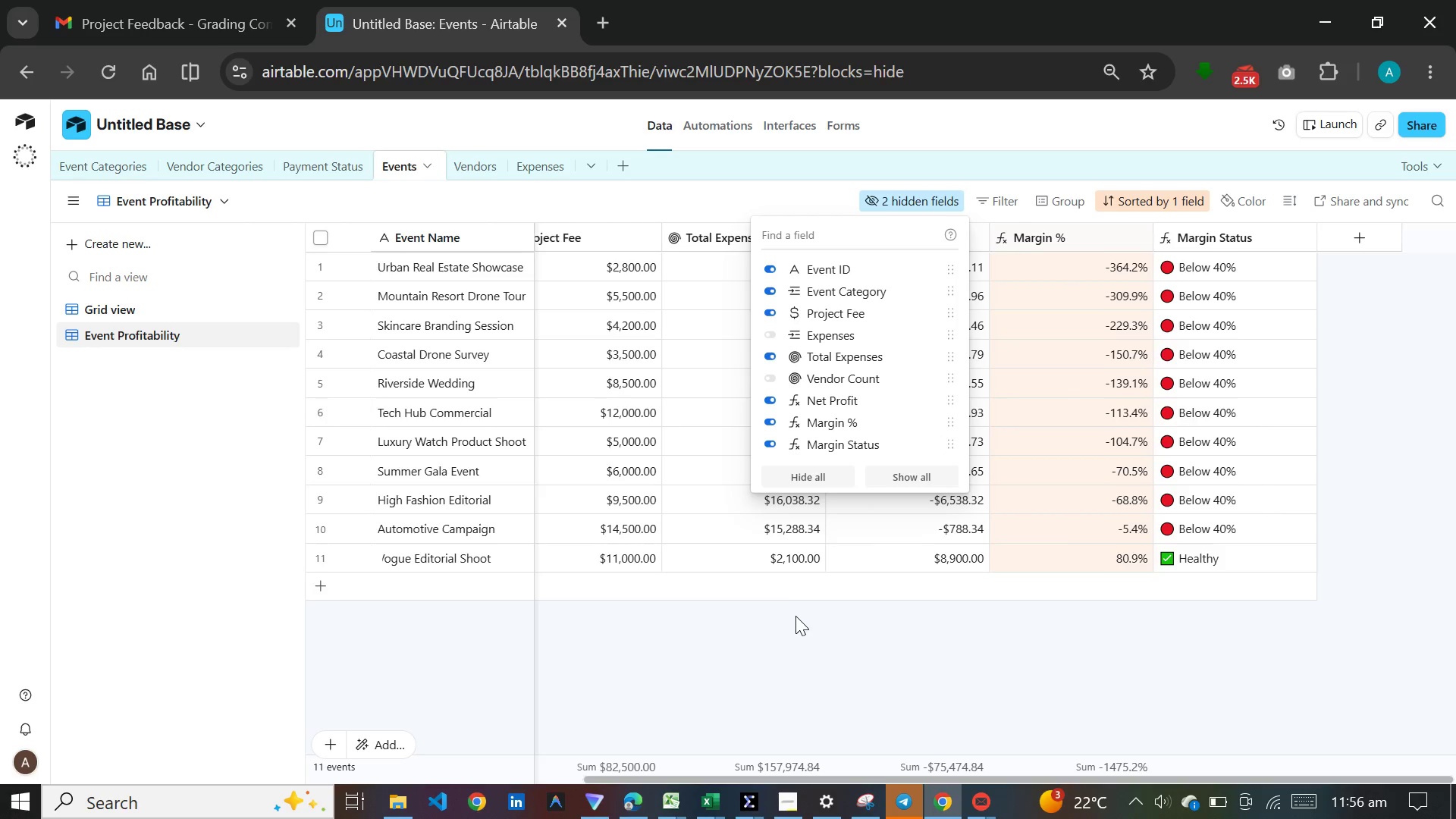 
left_click([795, 616])
 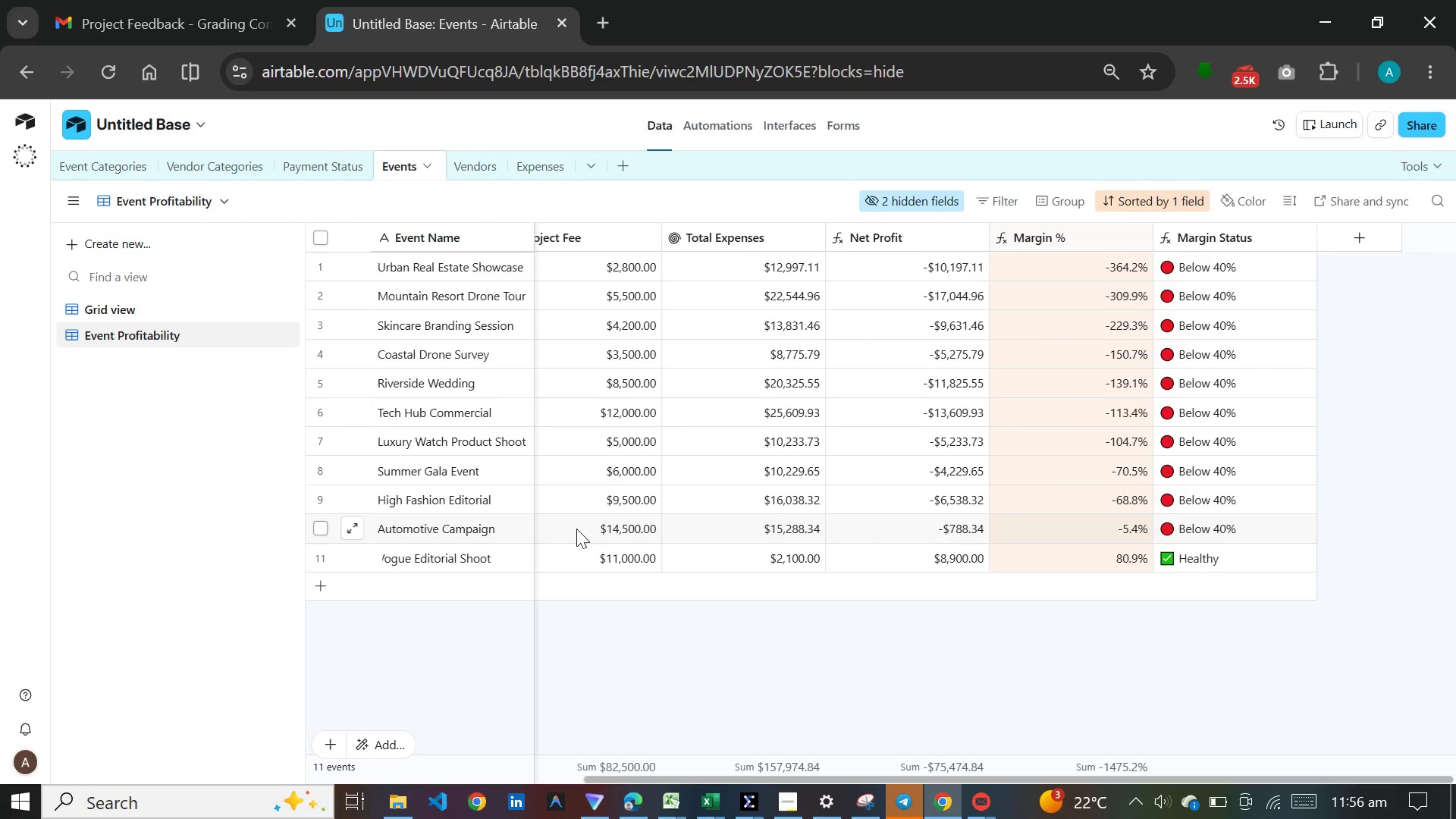 
left_click([576, 529])
 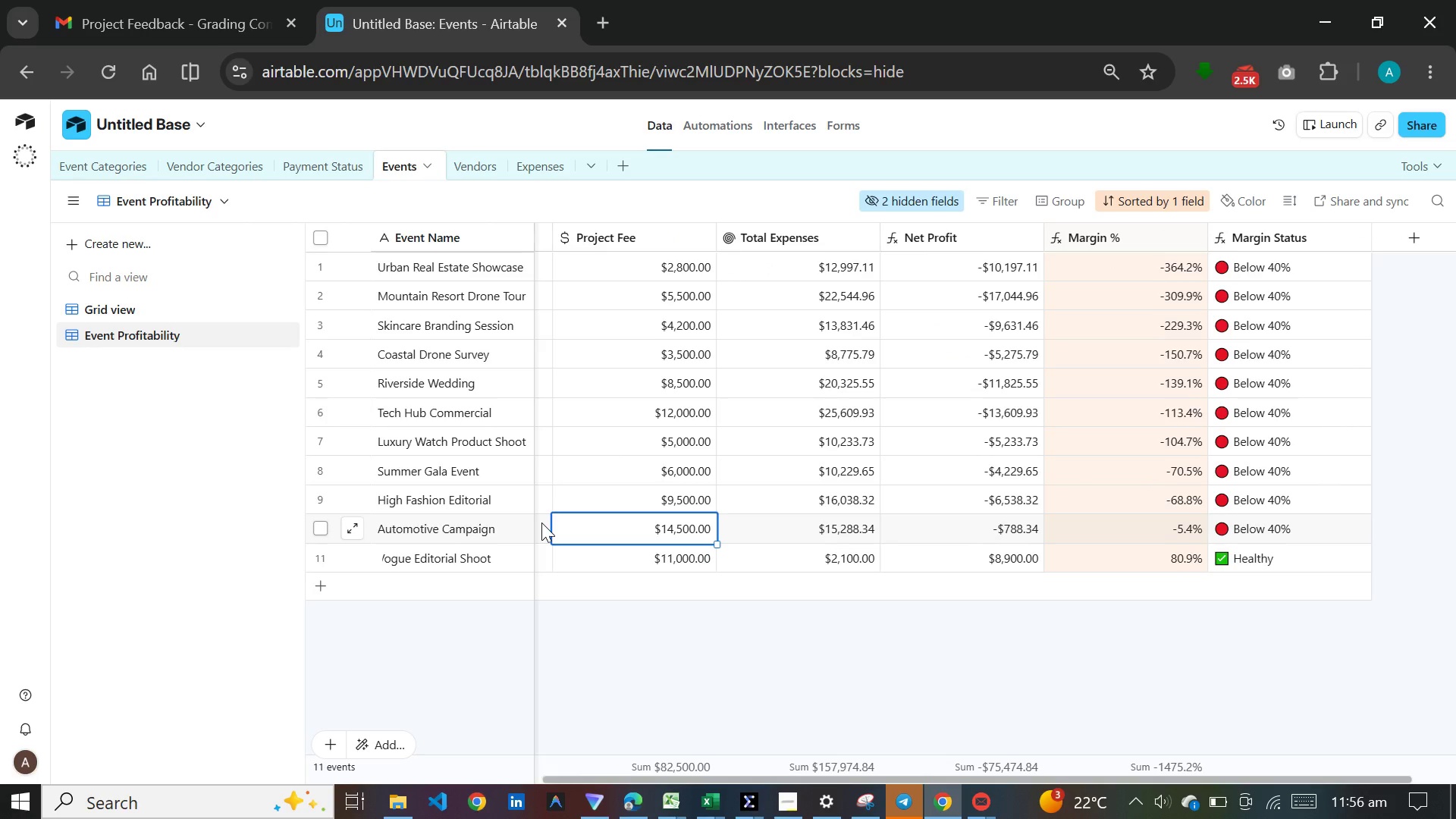 
left_click([541, 522])
 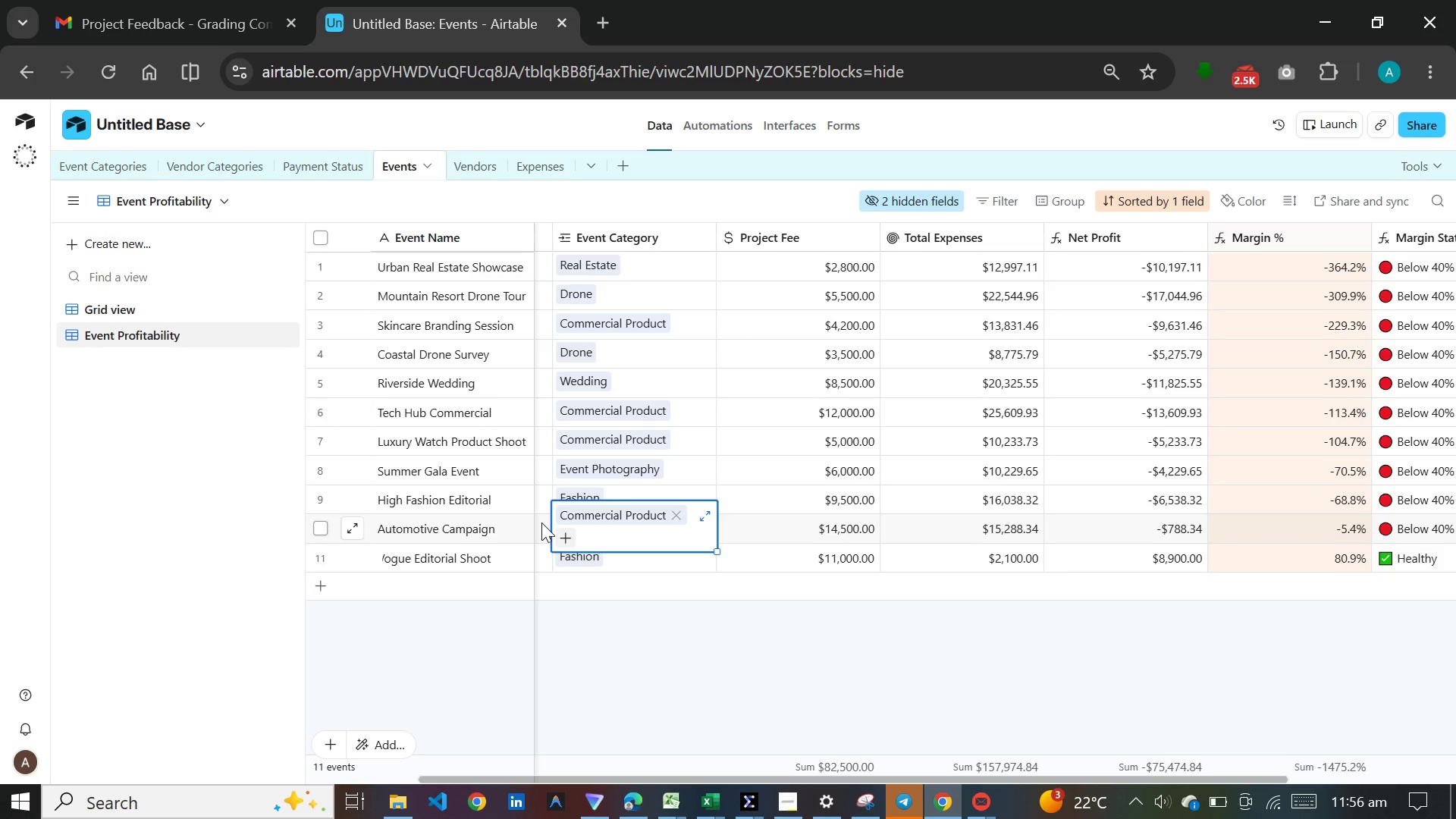 
left_click([541, 522])
 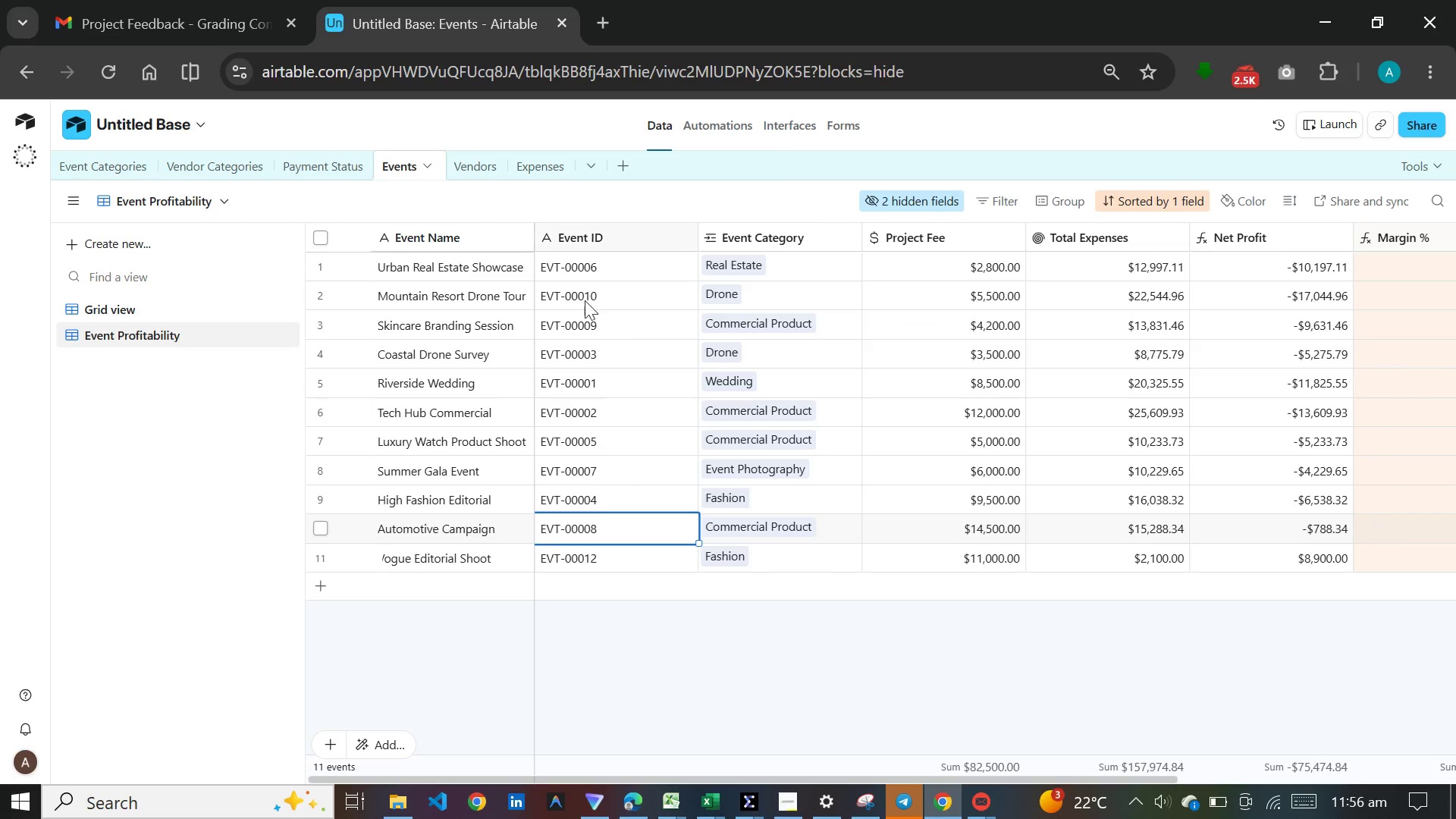 
left_click([542, 634])
 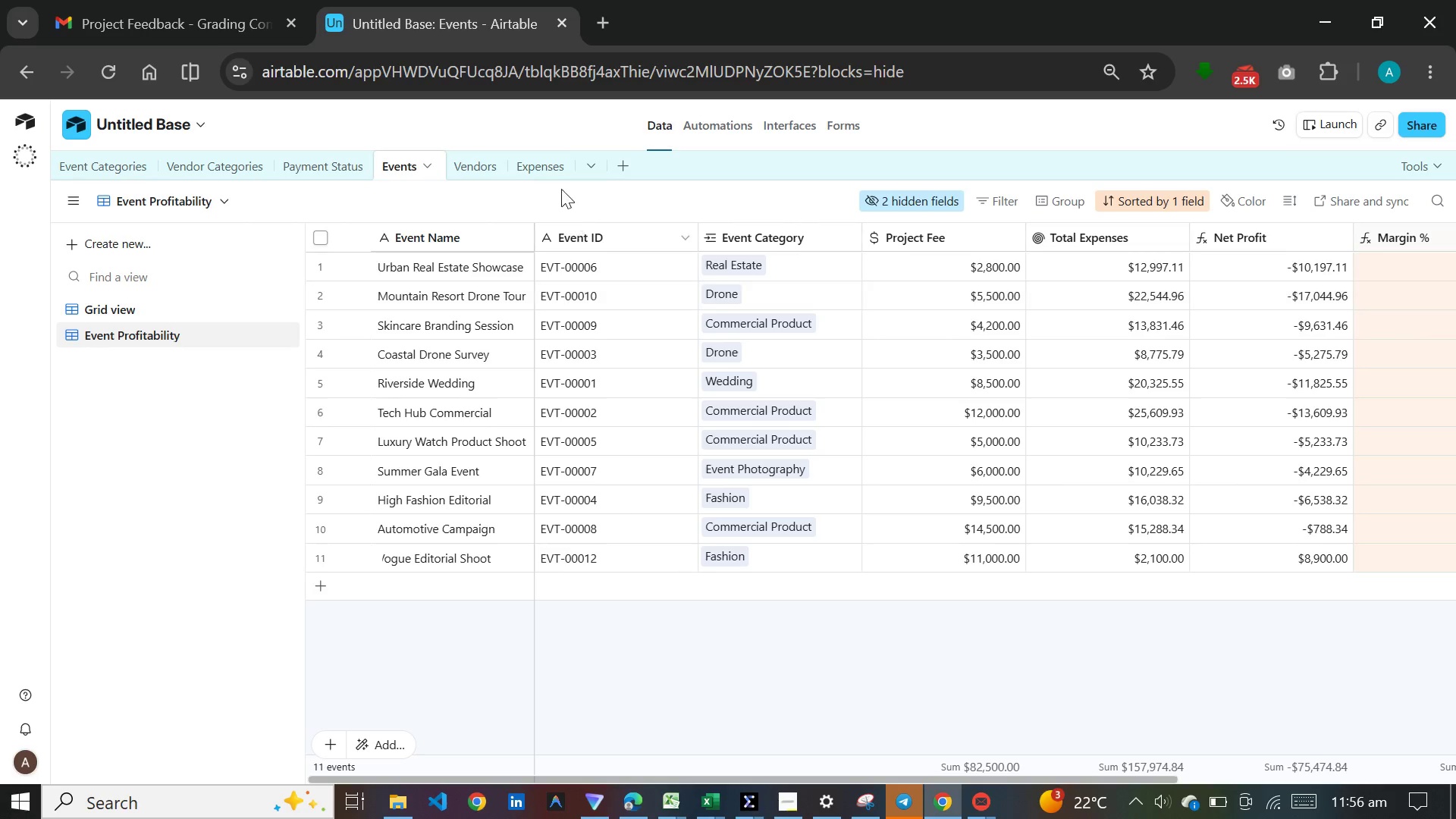 
wait(6.28)
 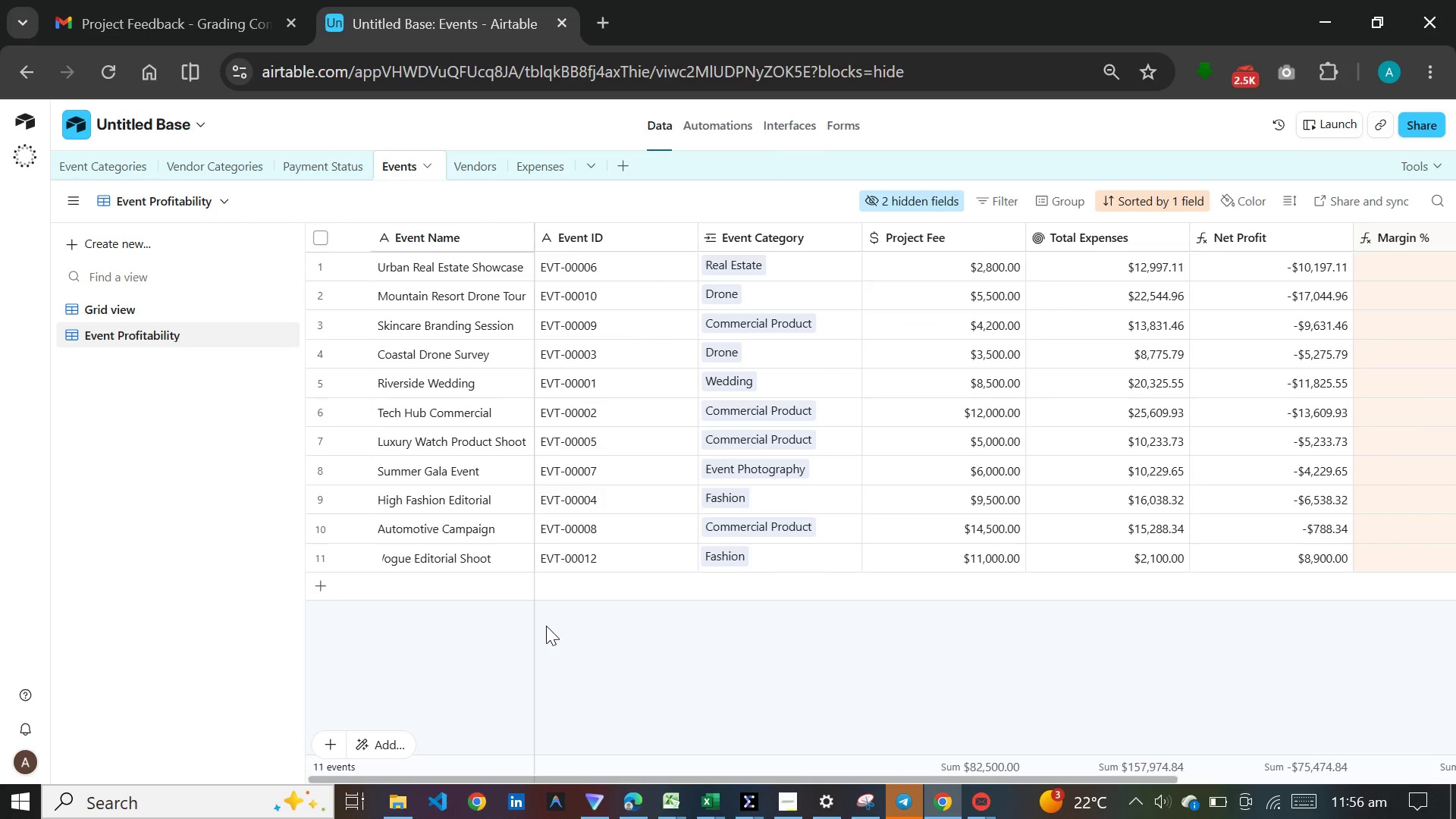 
left_click([522, 170])
 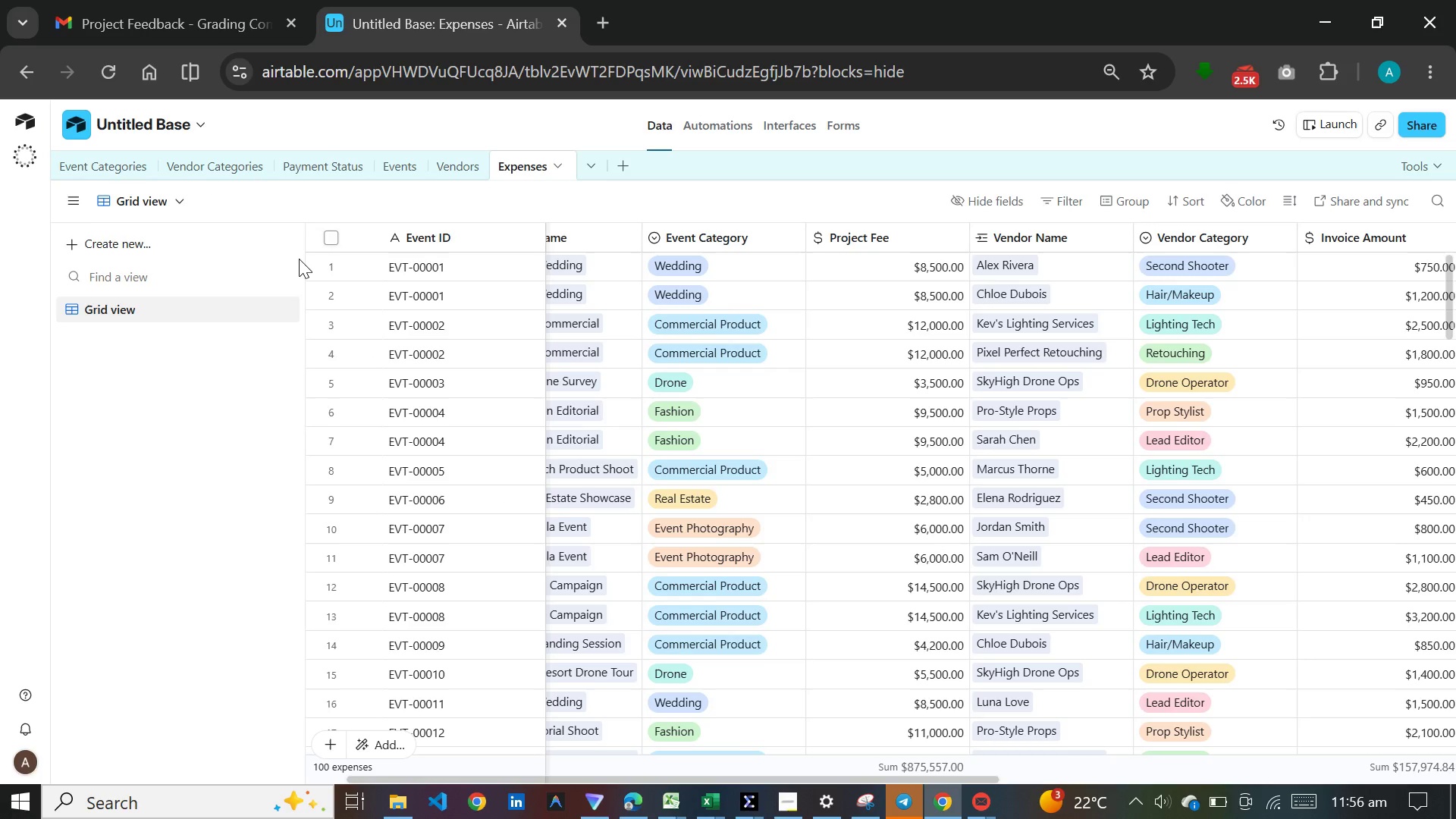 
wait(7.22)
 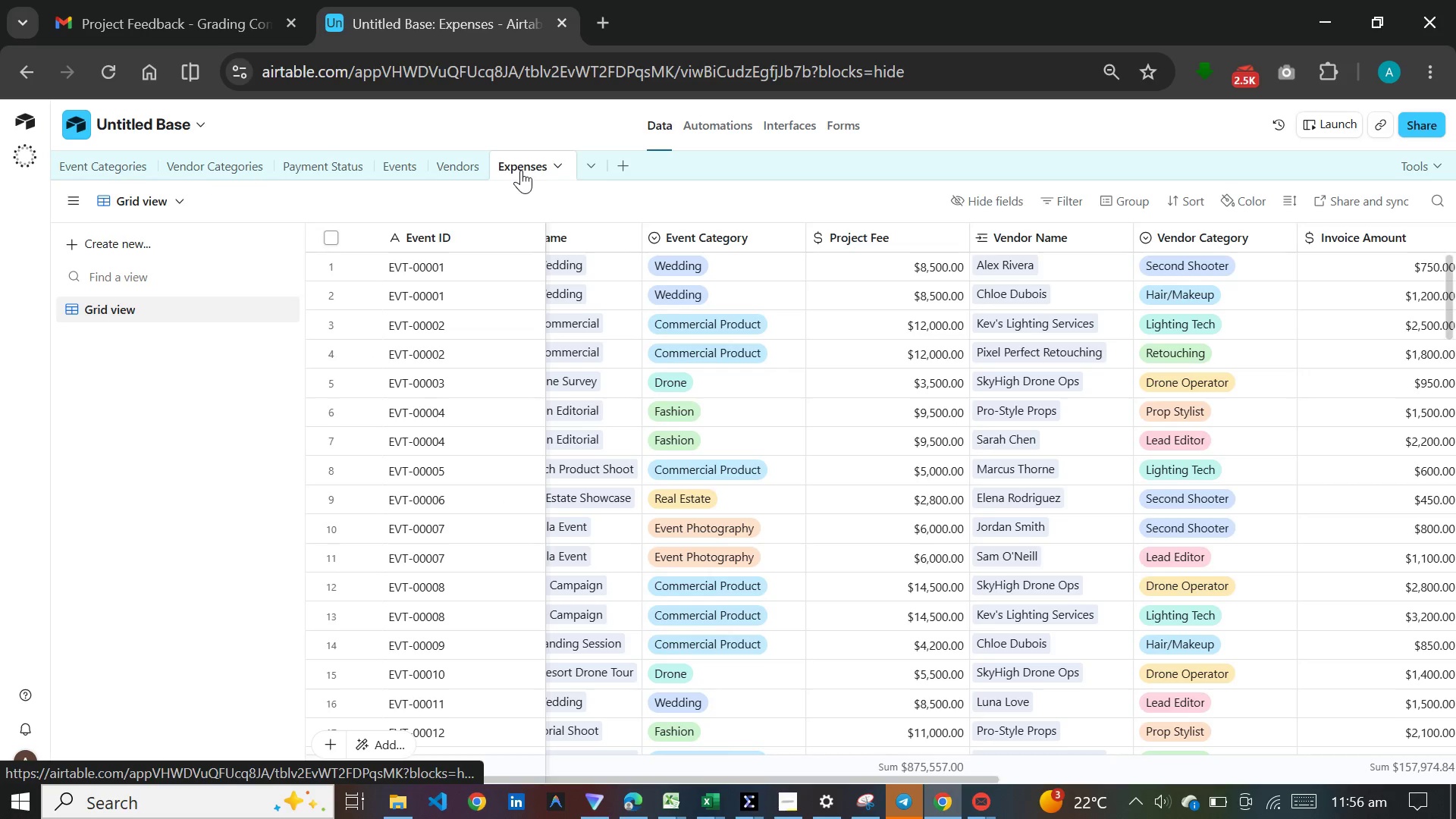 
left_click([162, 249])
 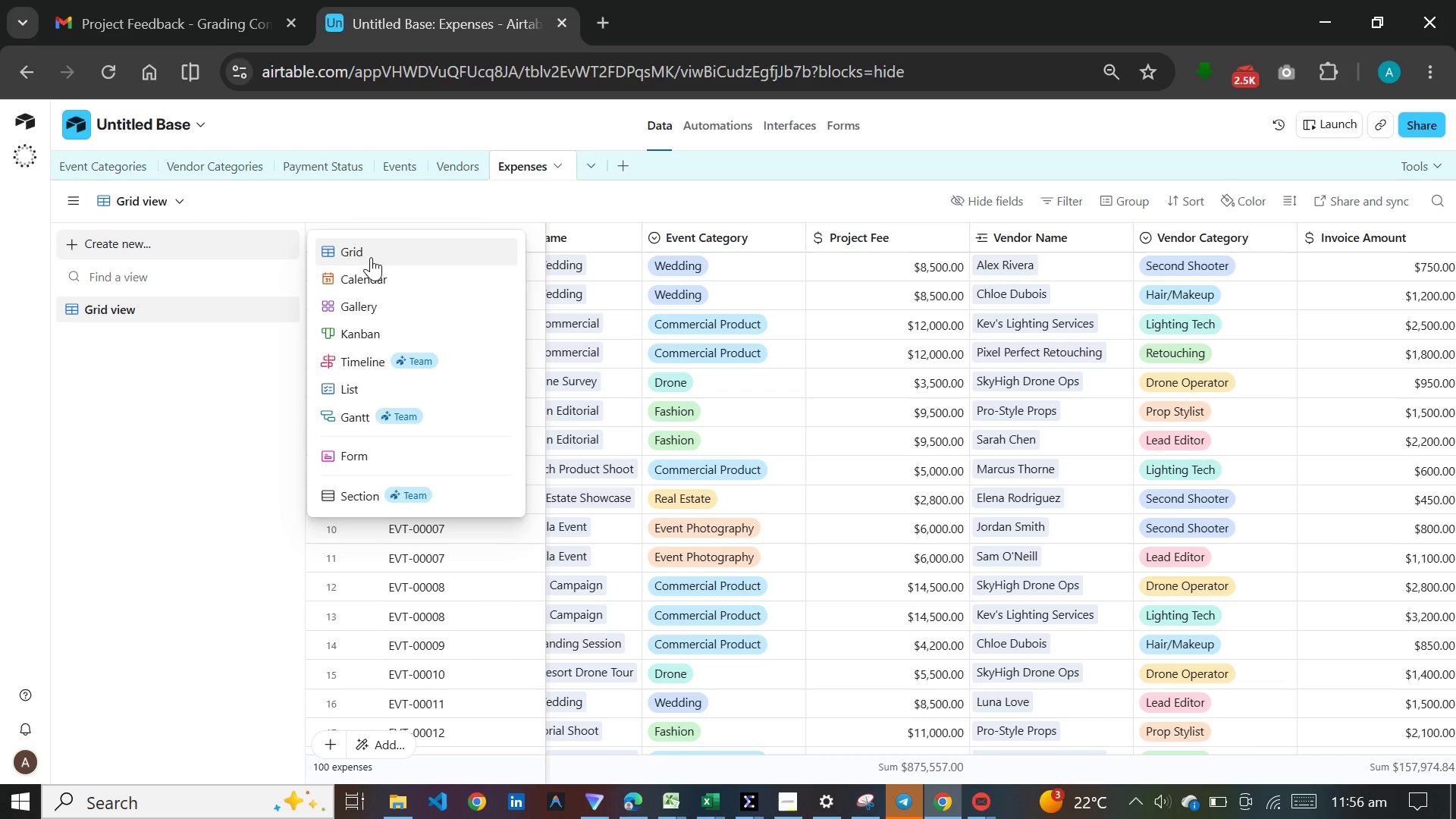 
left_click([371, 254])
 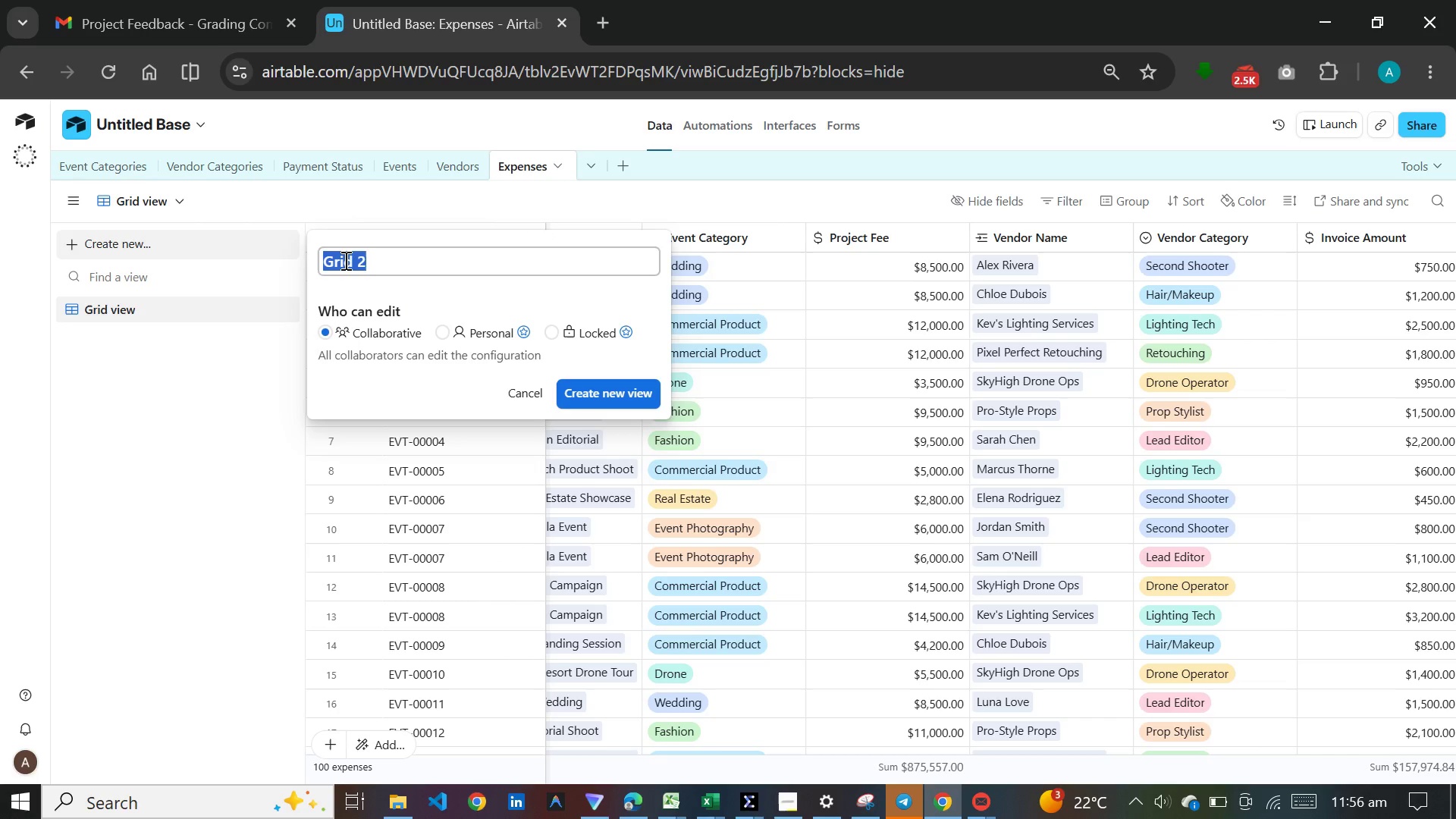 
wait(11.8)
 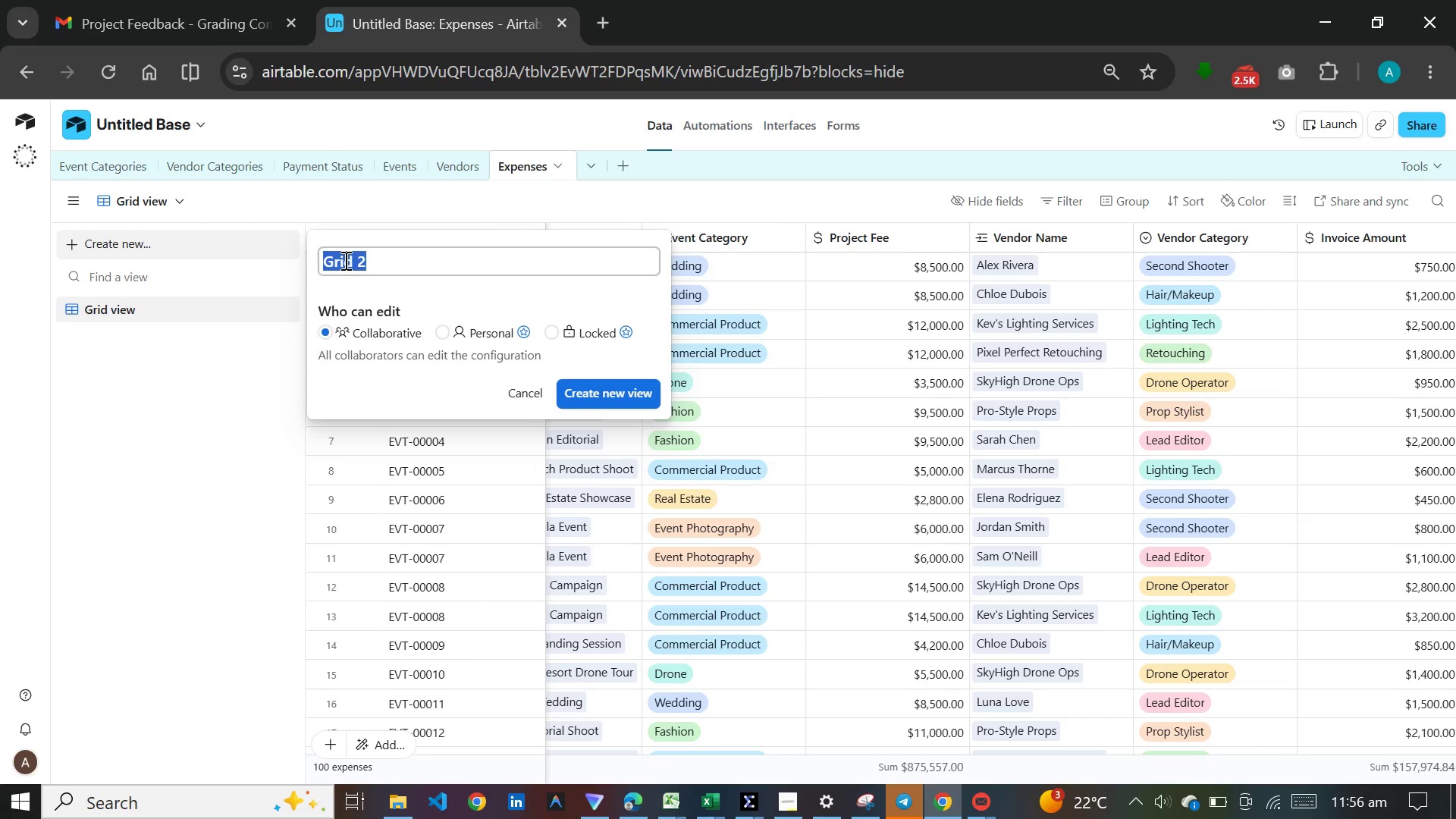 
type(Vendor Aging Report)
 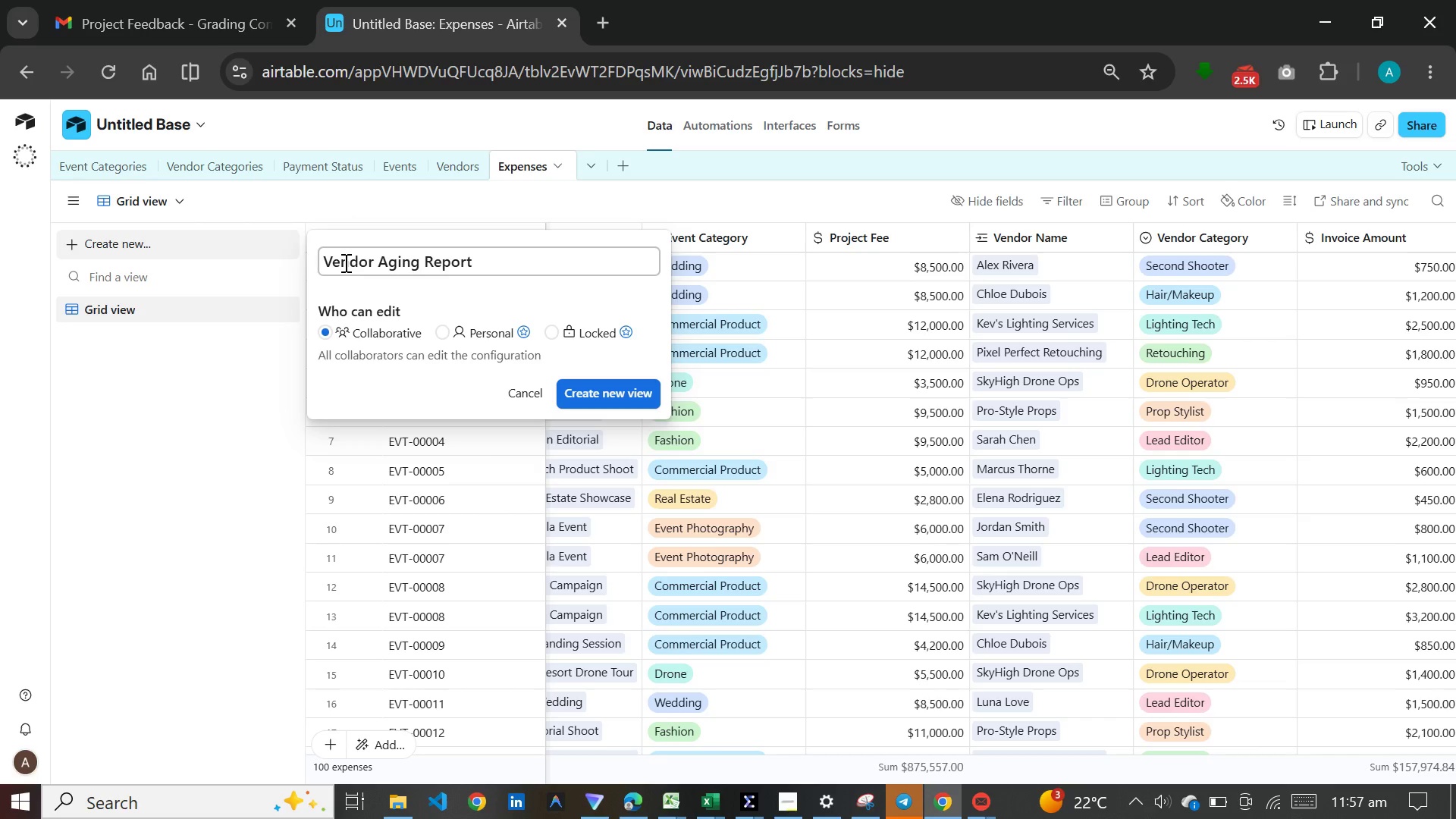 
wait(9.17)
 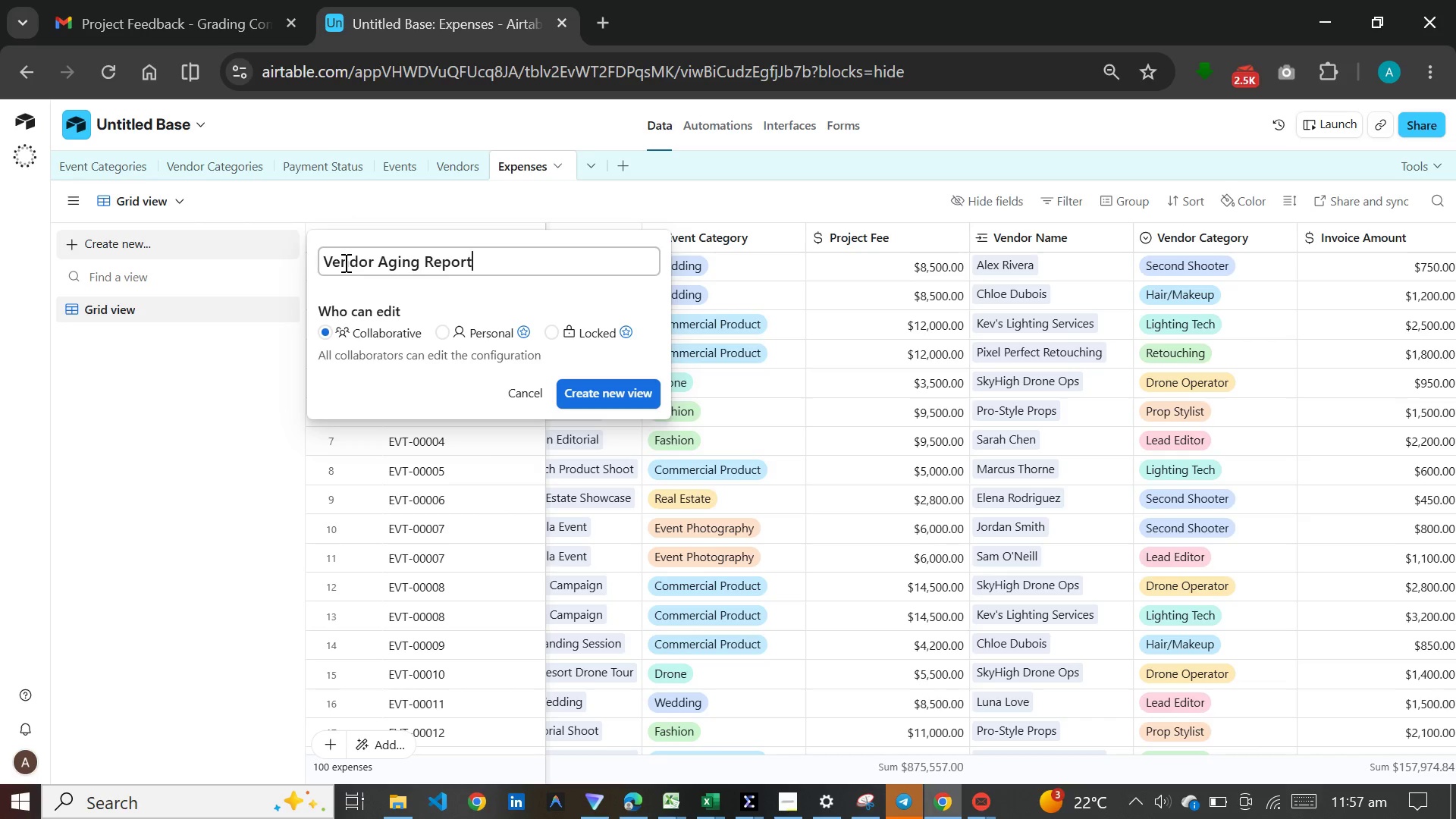 
key(Enter)
 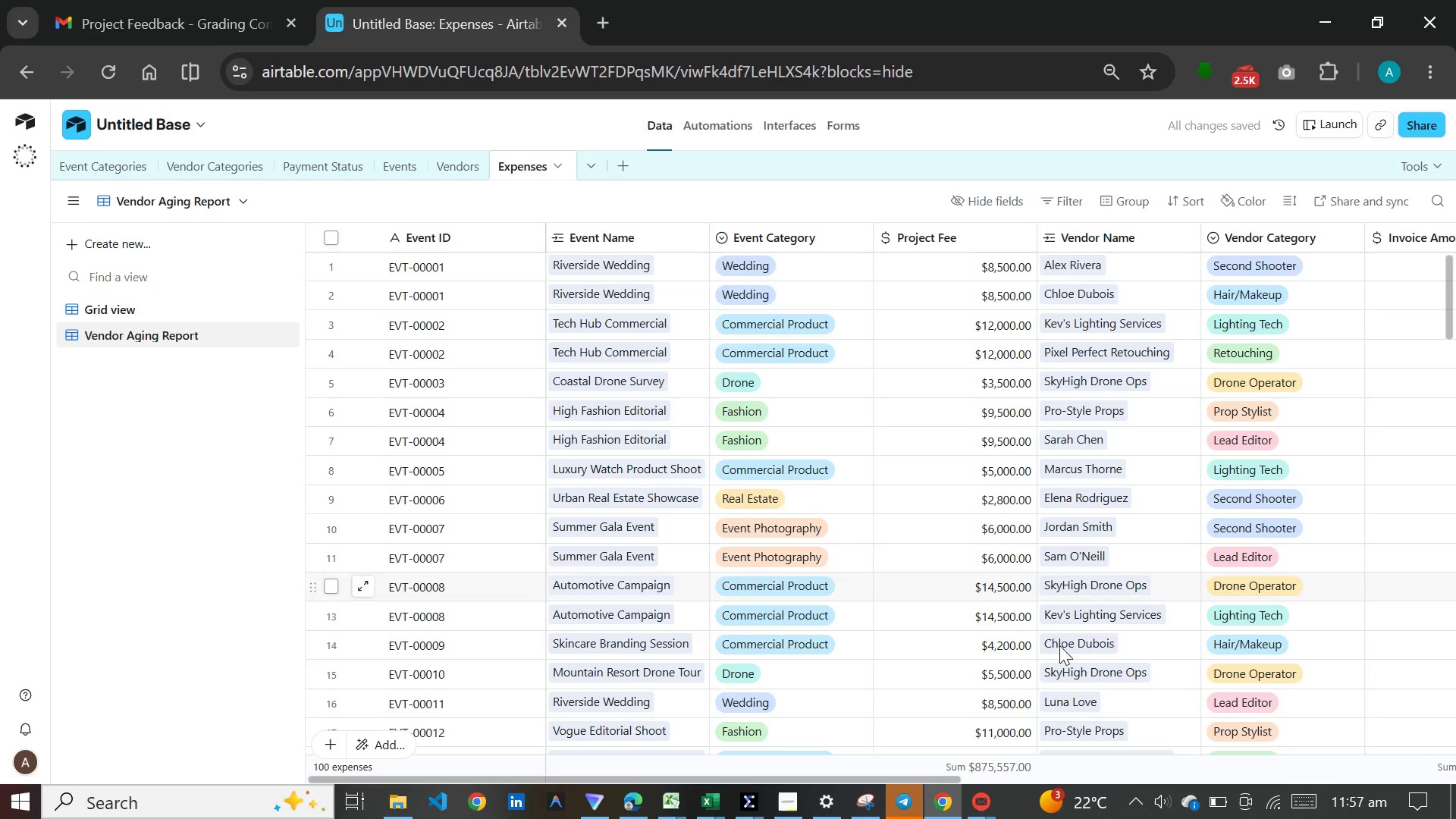 
wait(5.91)
 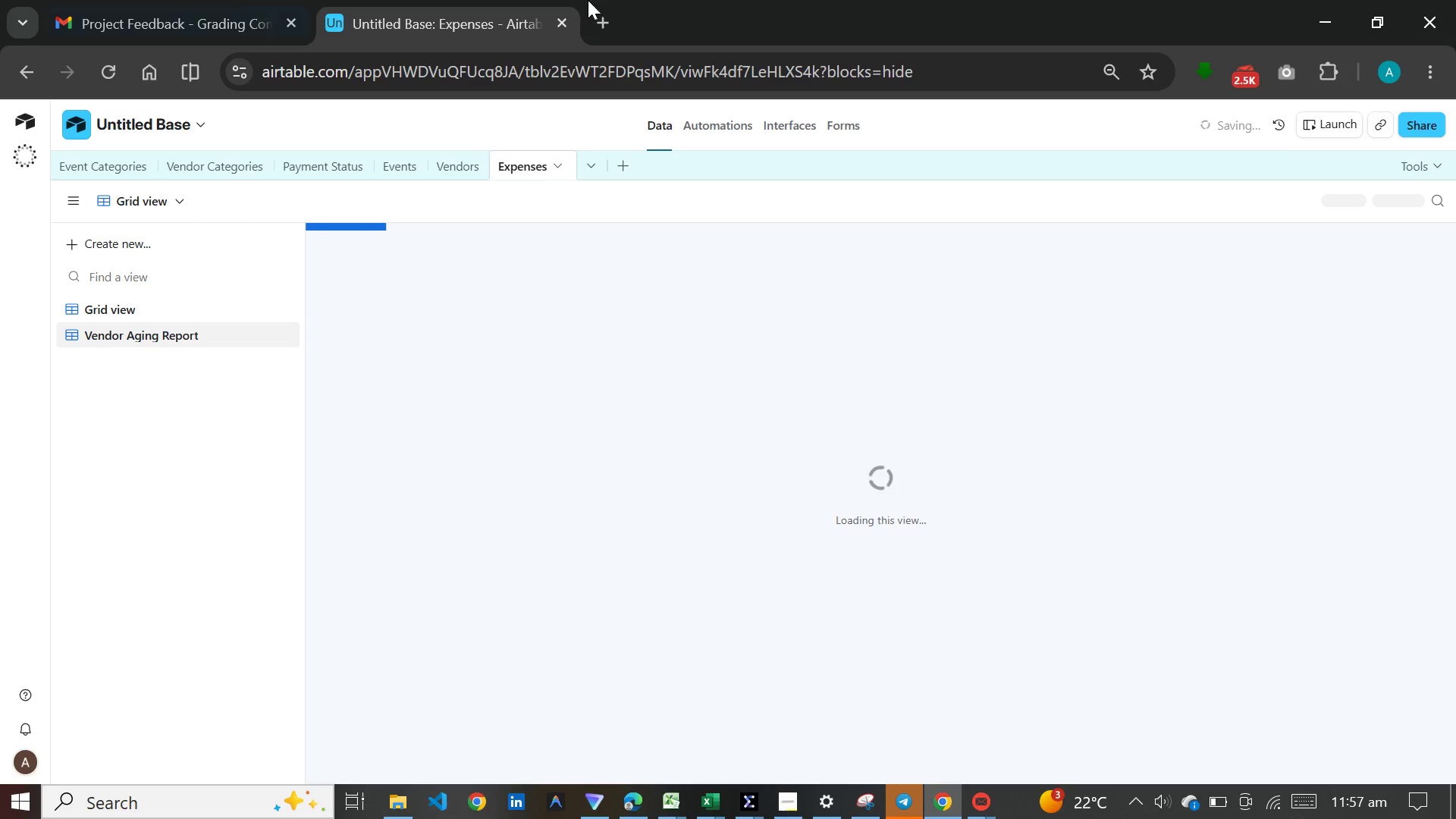 
left_click([789, 817])